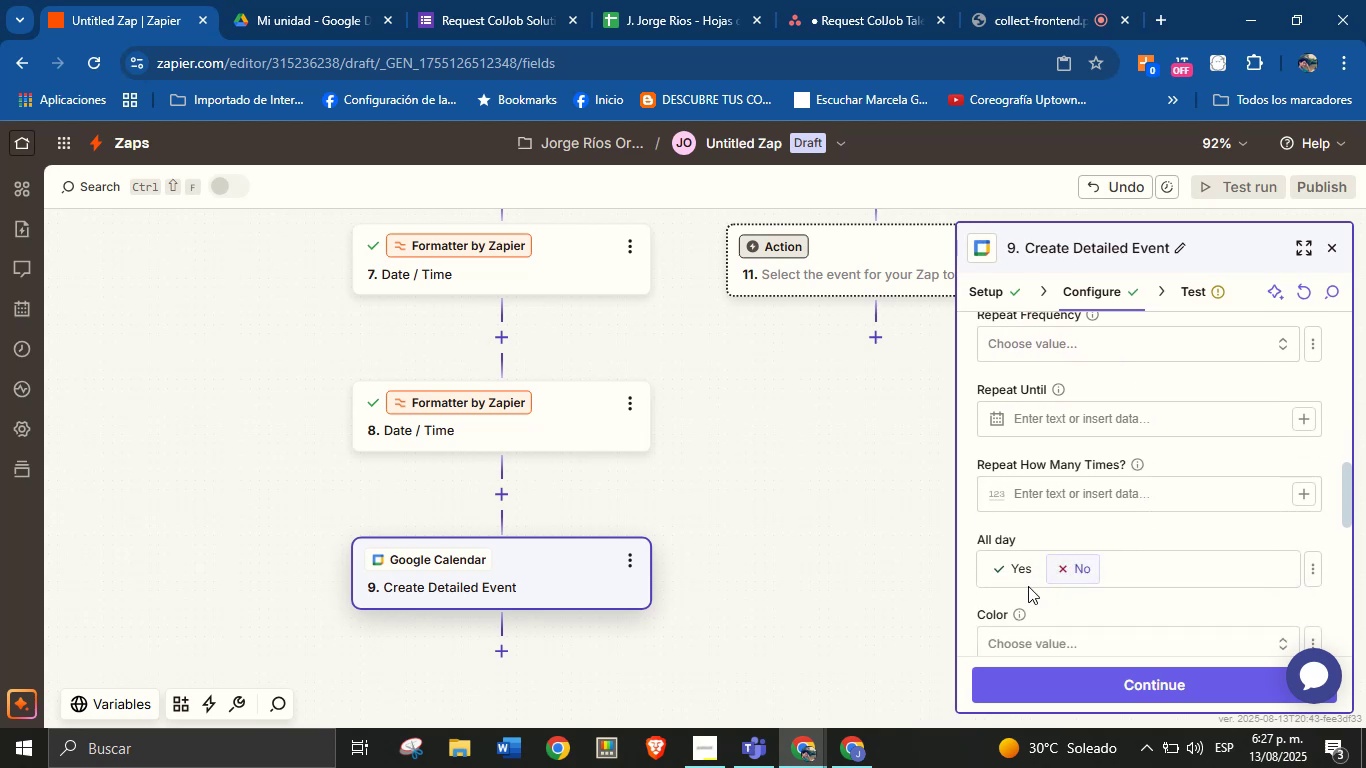 
scroll: coordinate [1027, 537], scroll_direction: none, amount: 0.0
 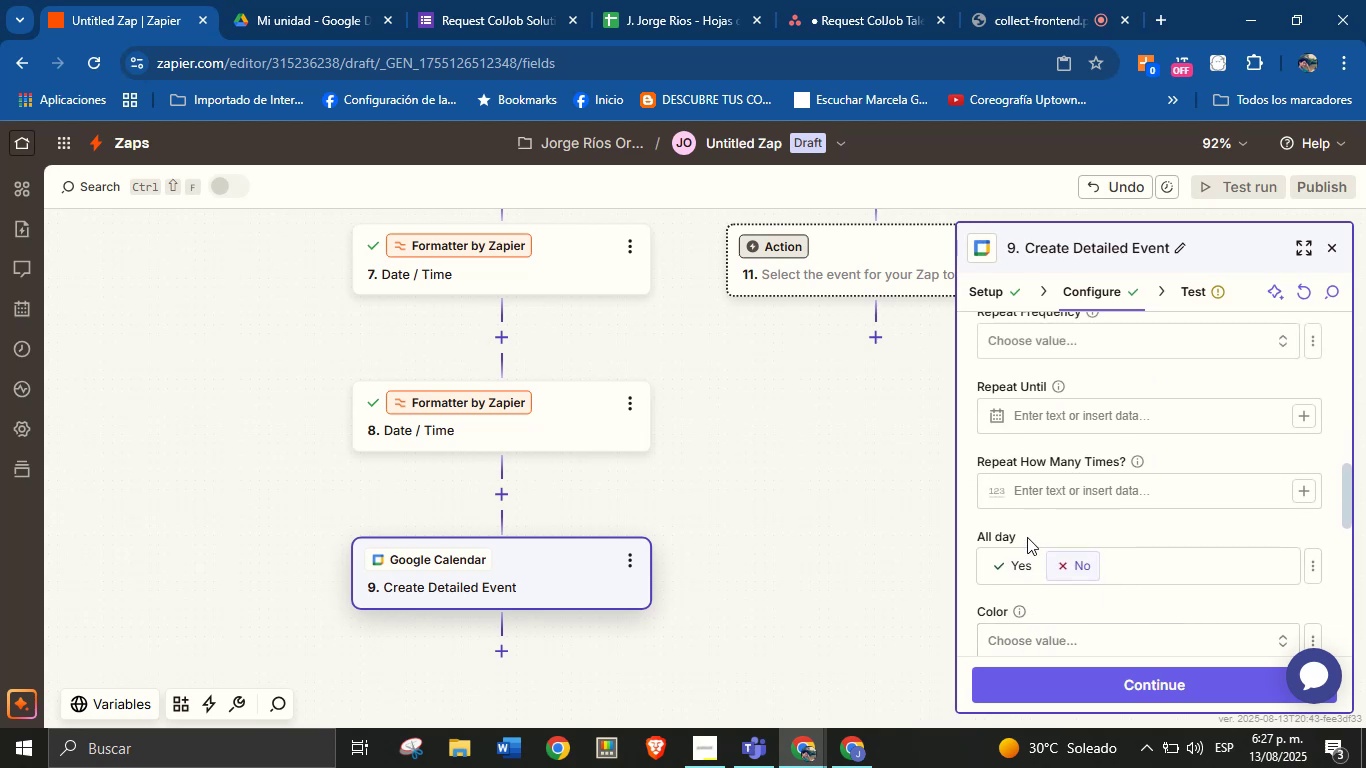 
scroll: coordinate [1027, 534], scroll_direction: up, amount: 1.0
 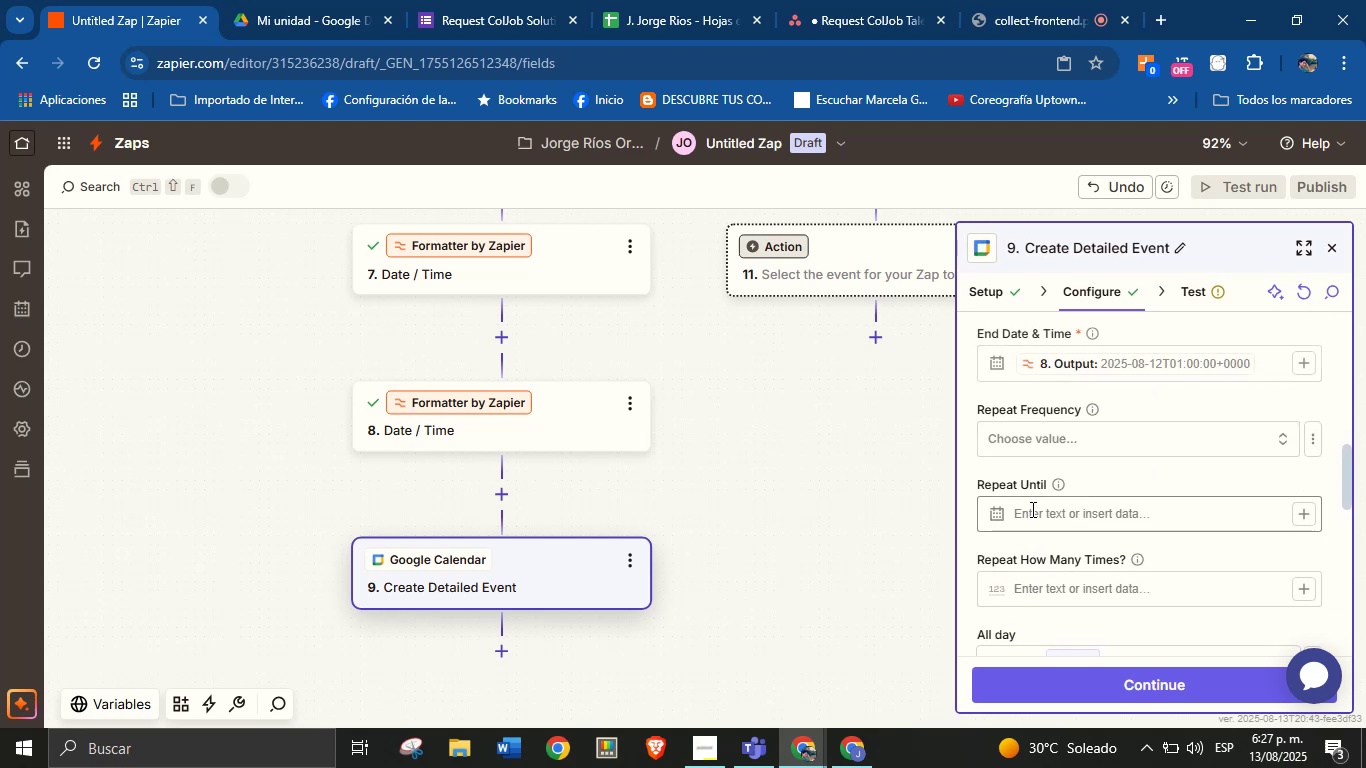 
scroll: coordinate [1039, 471], scroll_direction: down, amount: 1.0
 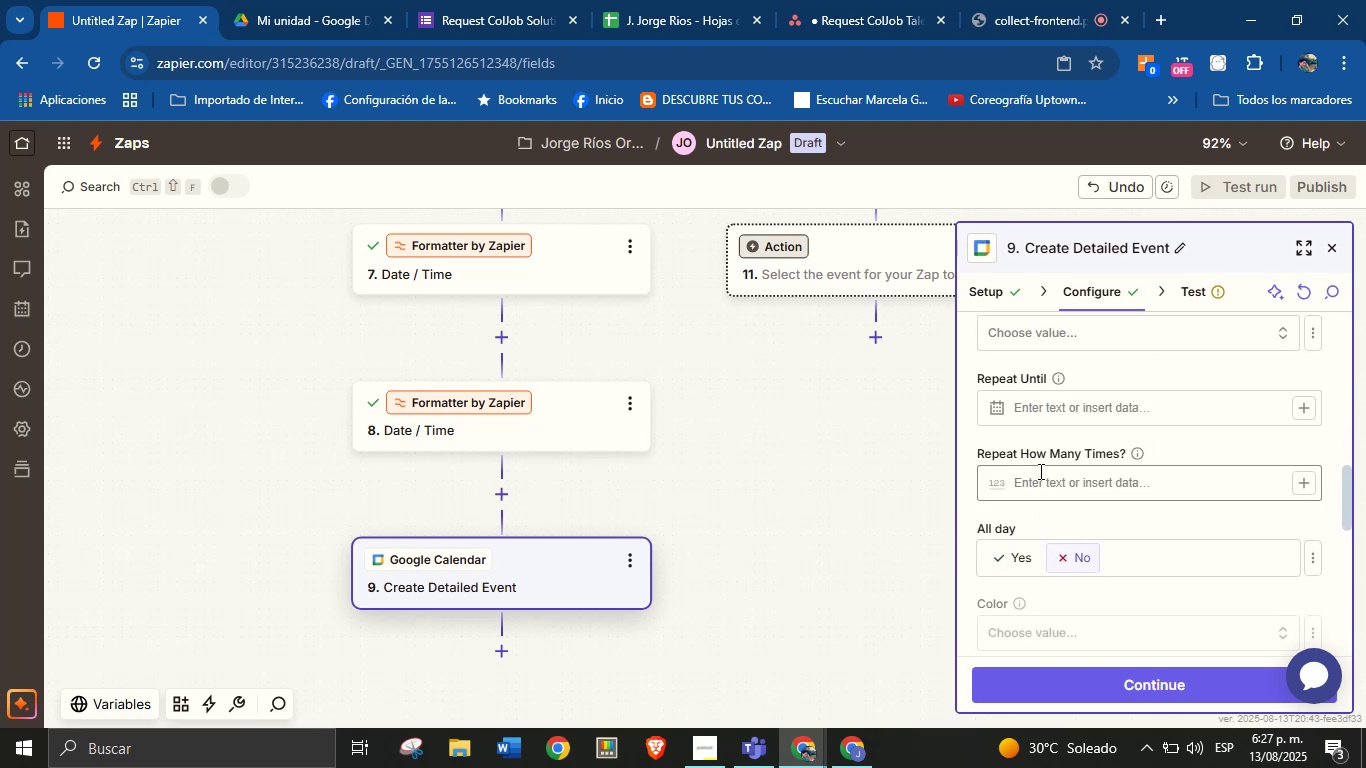 
scroll: coordinate [1124, 499], scroll_direction: up, amount: 3.0
 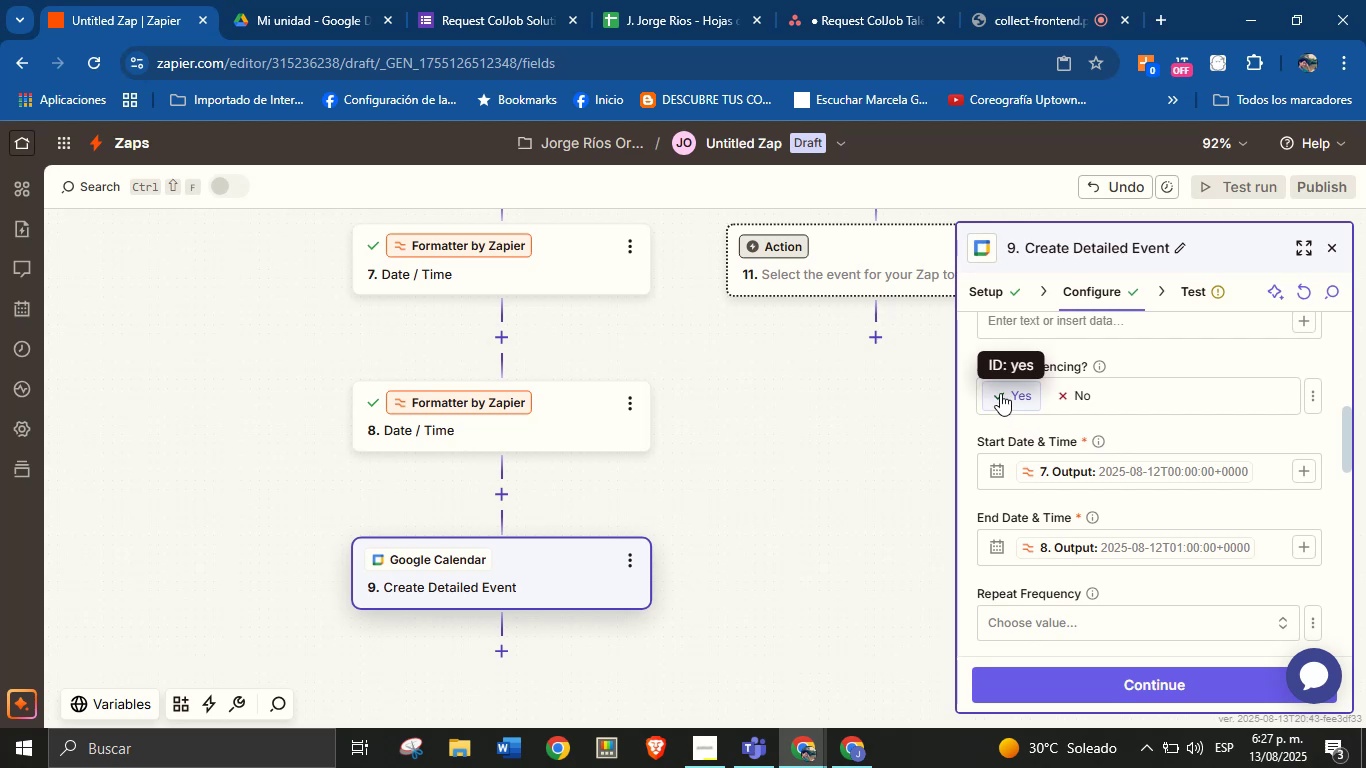 
scroll: coordinate [1113, 496], scroll_direction: down, amount: 2.0
 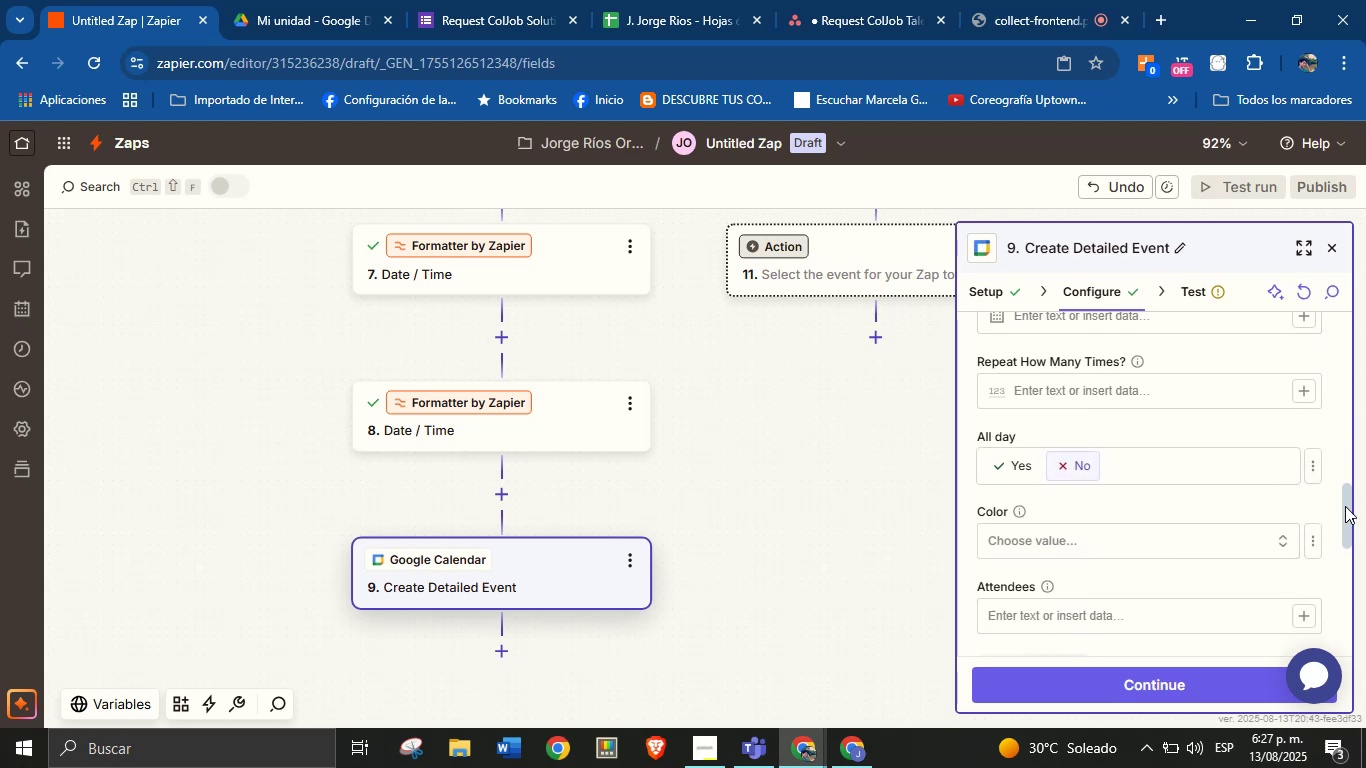 
wait(5.11)
 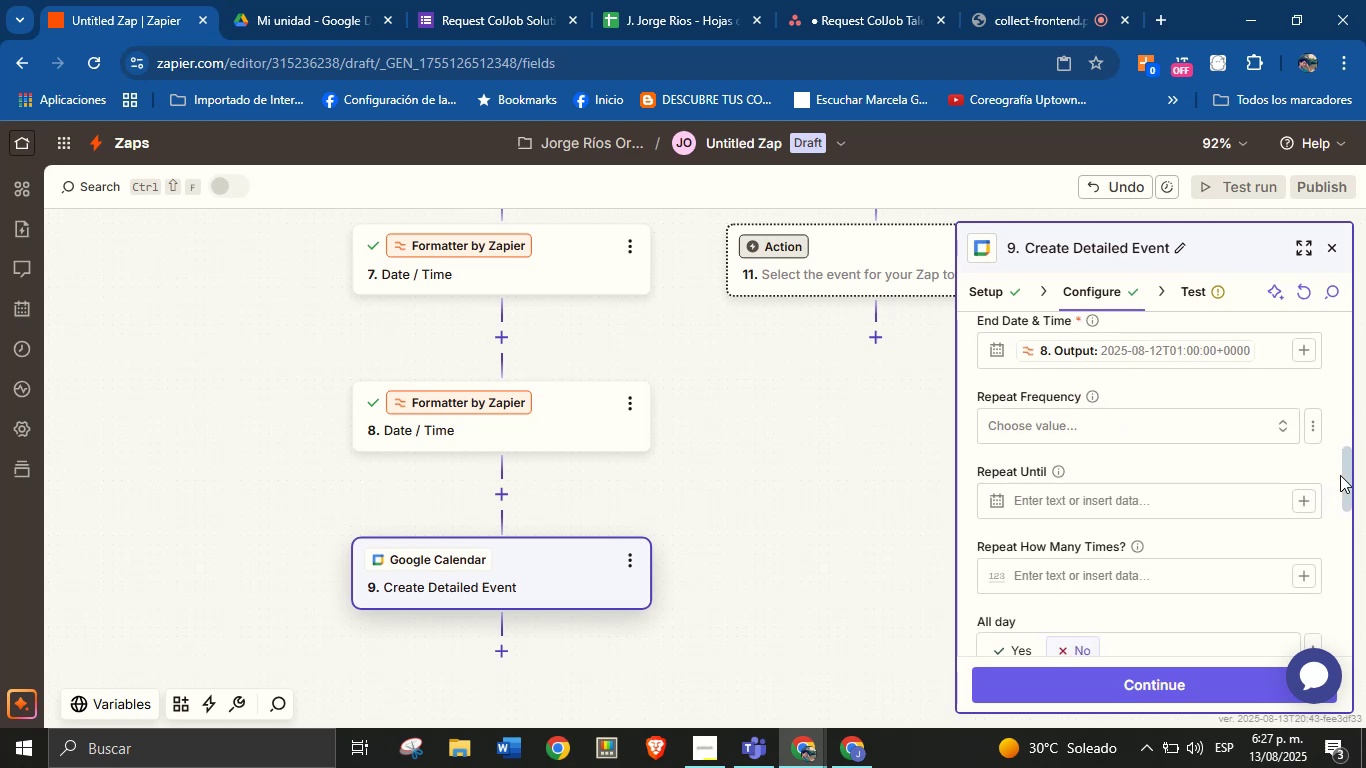 
left_click([1111, 514])
 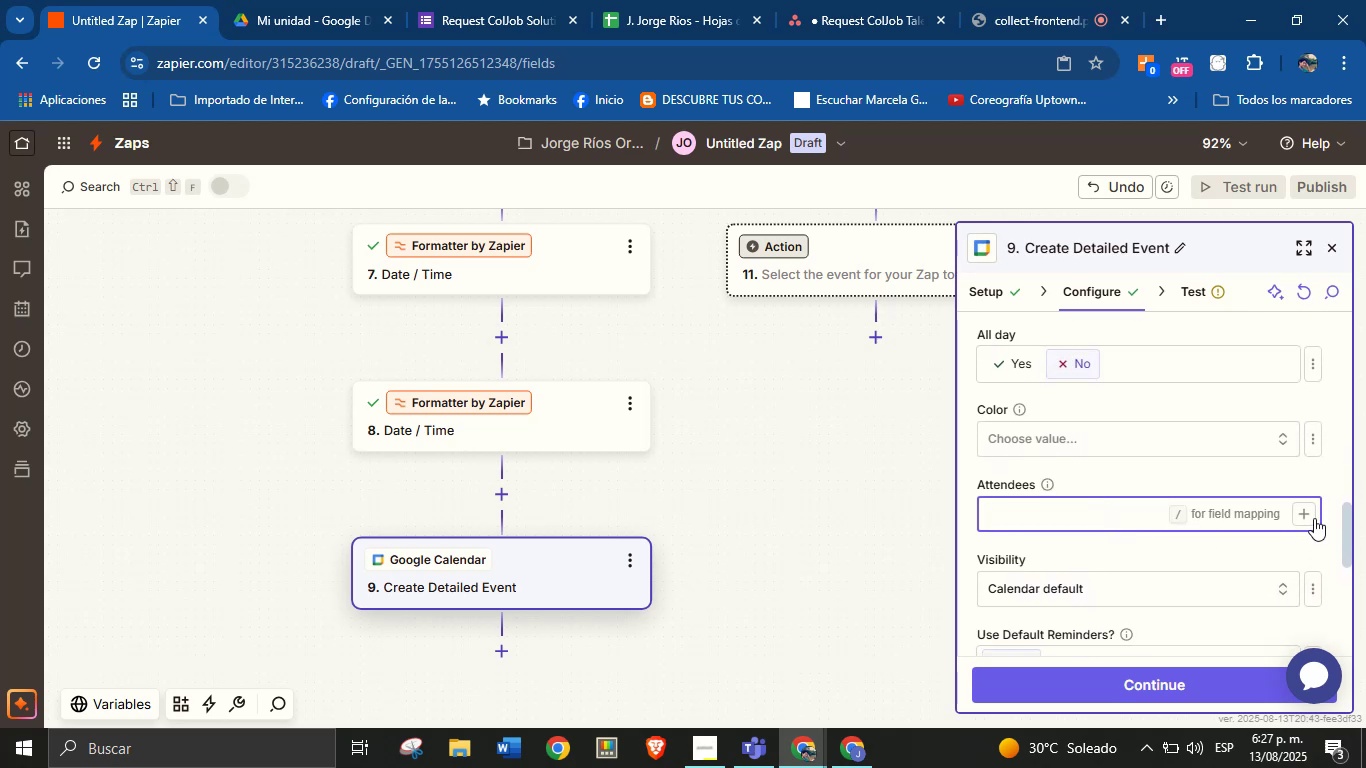 
left_click([1304, 520])
 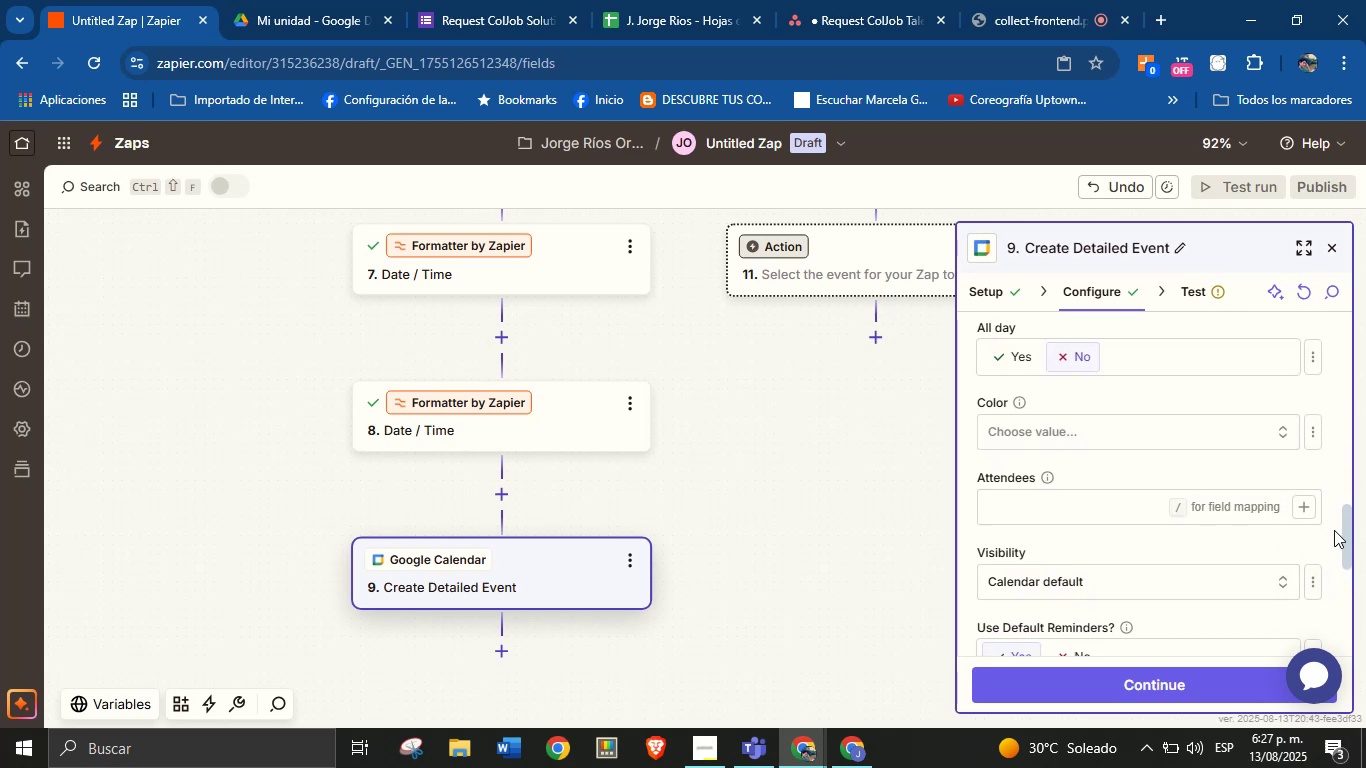 
left_click([1292, 546])
 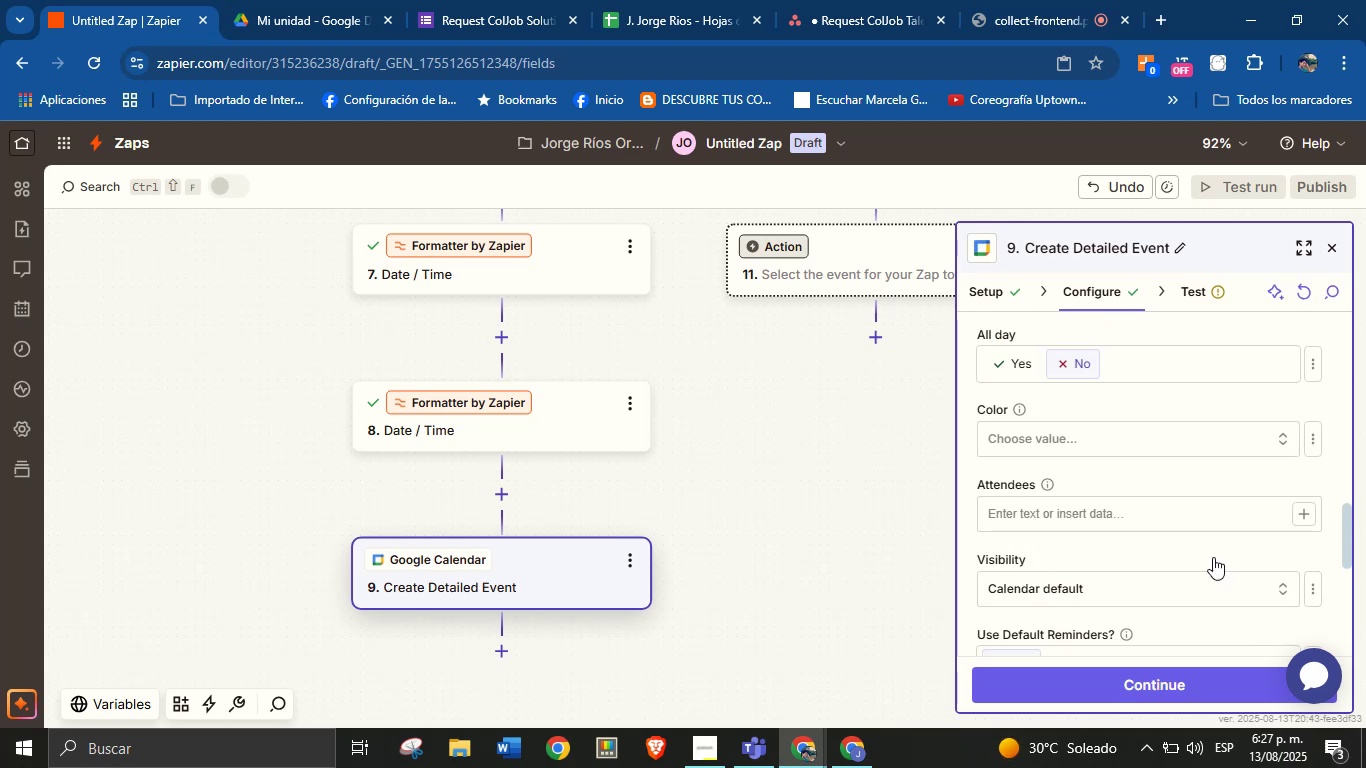 
scroll: coordinate [1229, 499], scroll_direction: up, amount: 1.0
 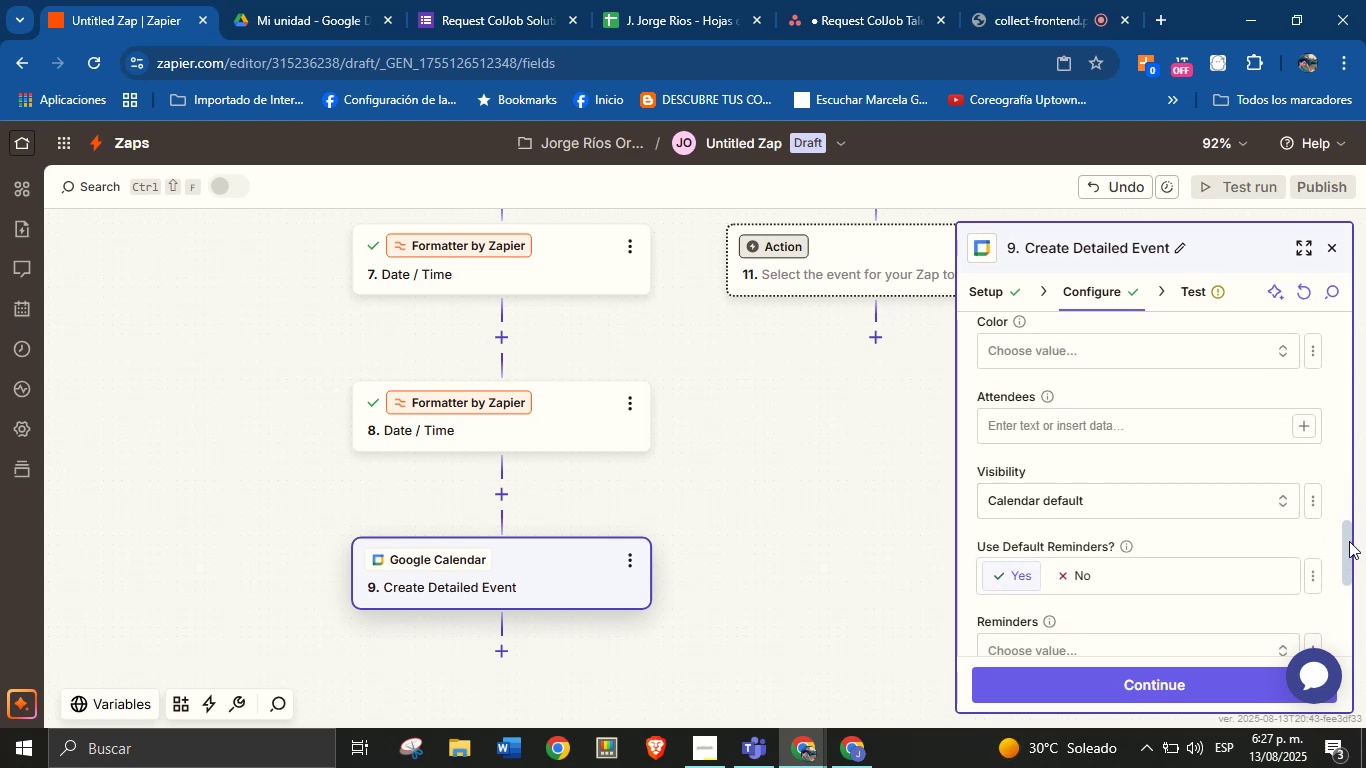 
left_click([1300, 426])
 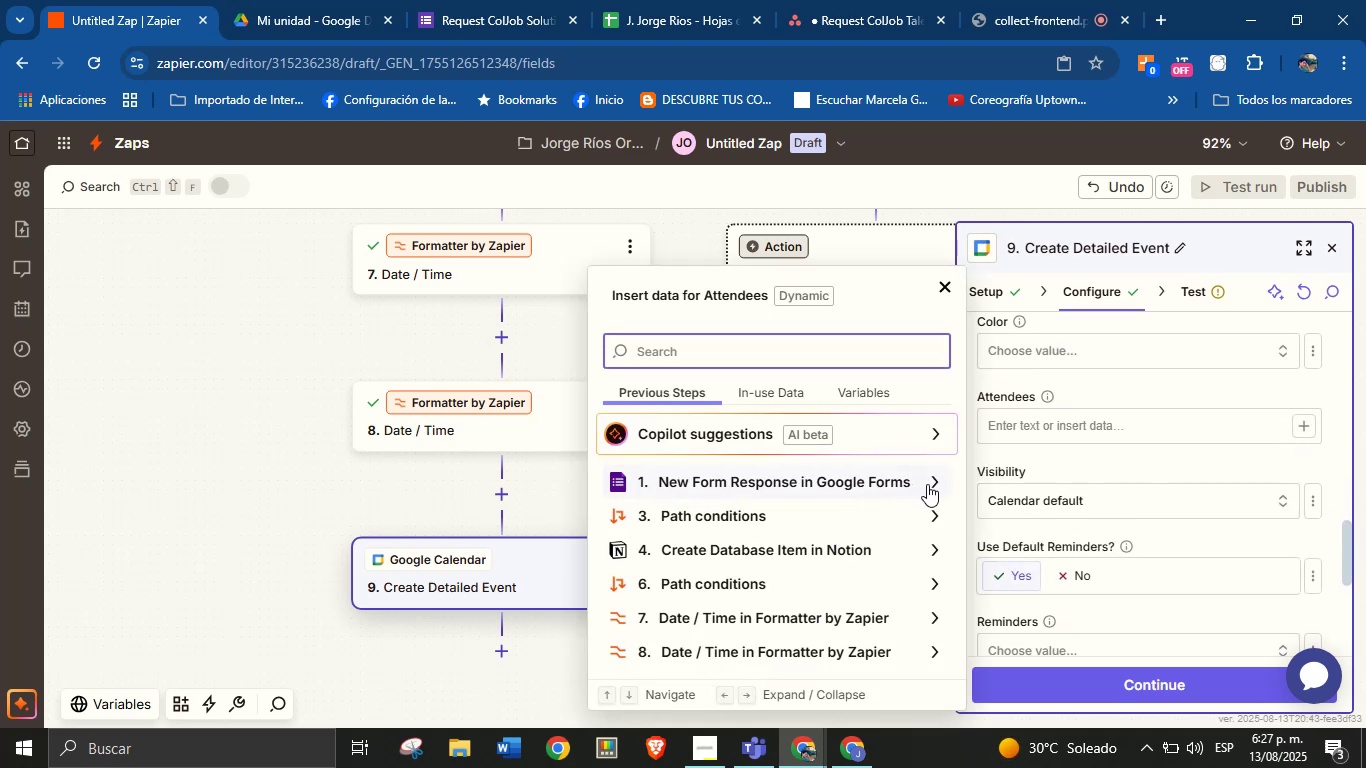 
left_click([932, 484])
 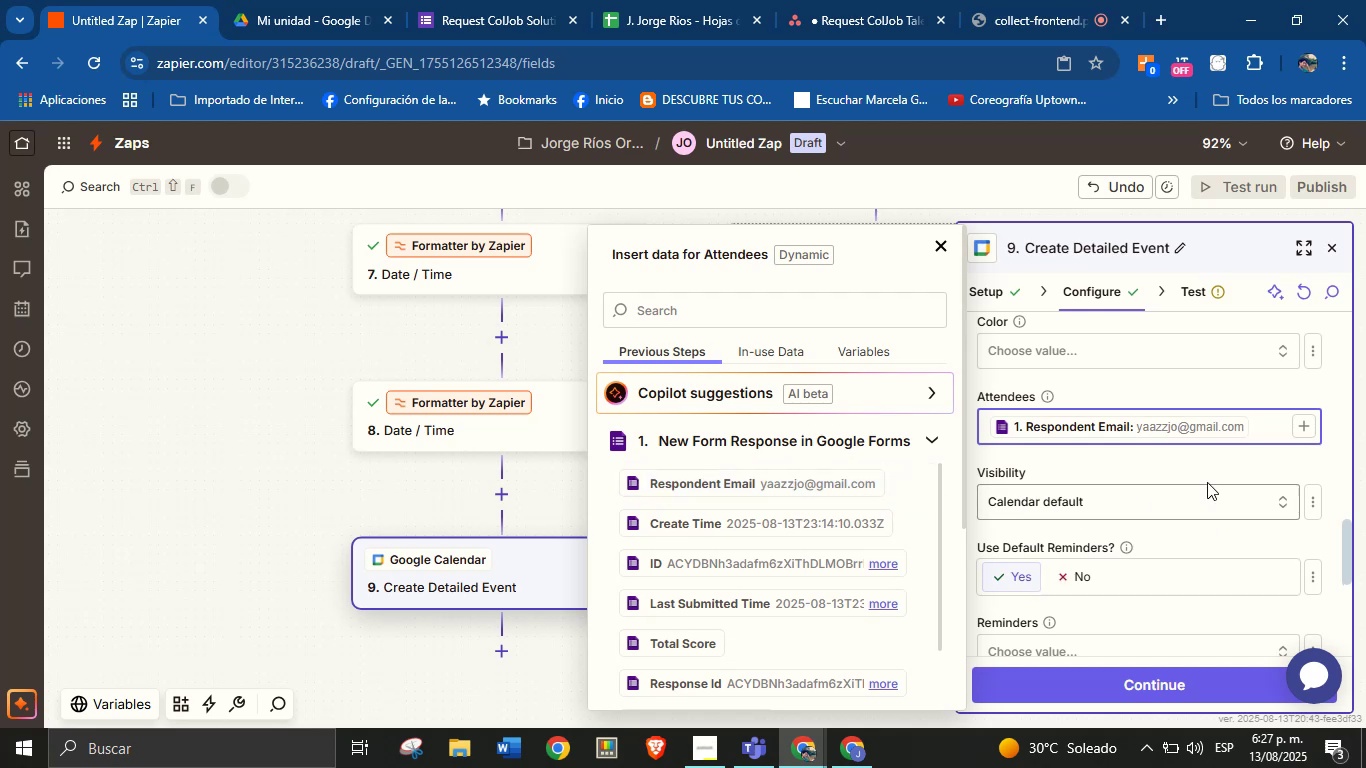 
wait(5.35)
 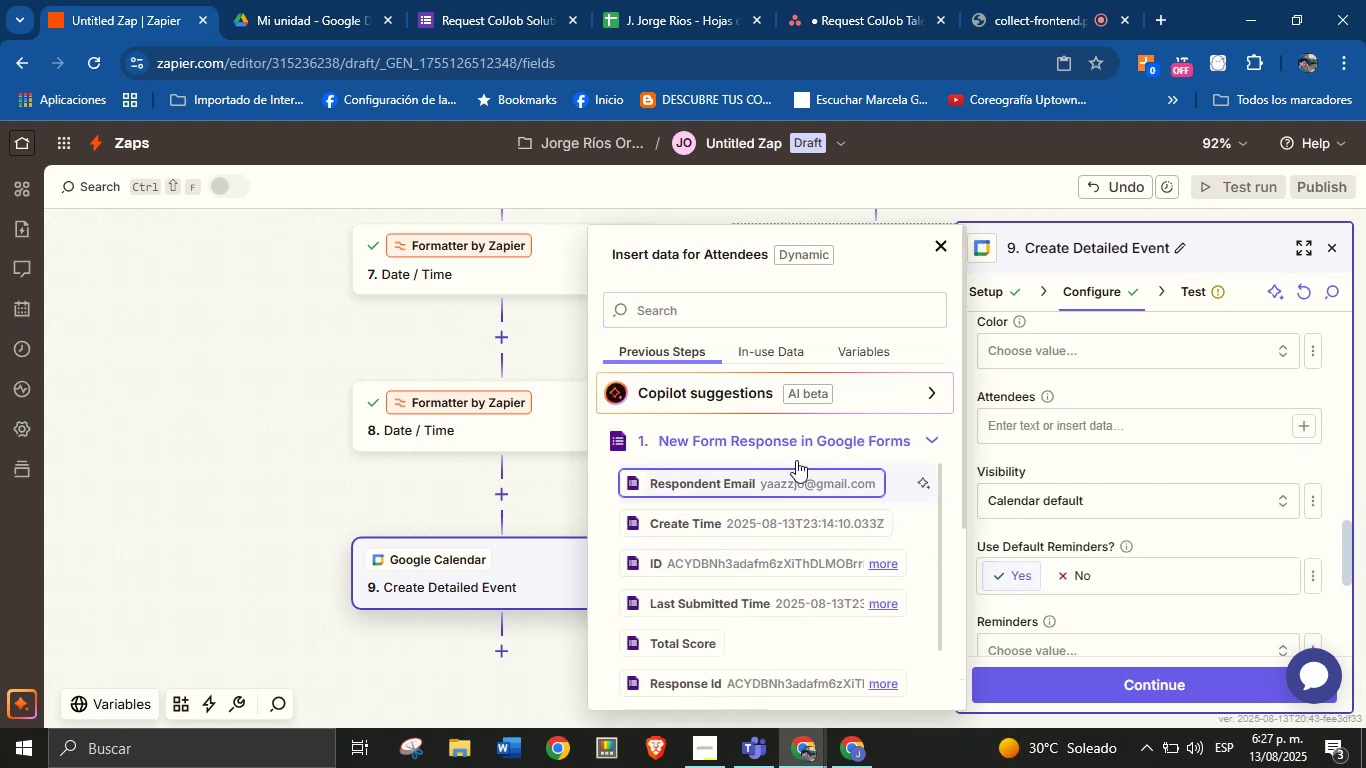 
left_click([781, 309])
 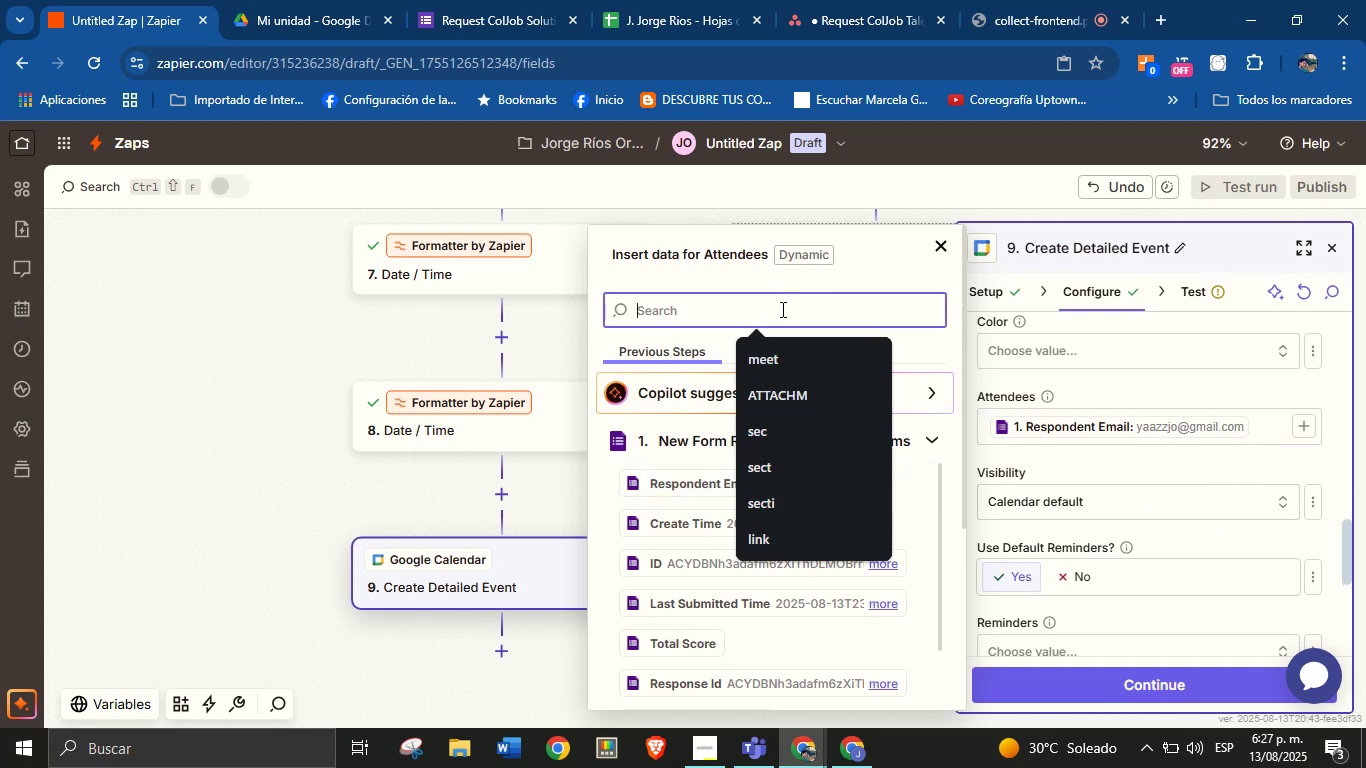 
type(ema)
 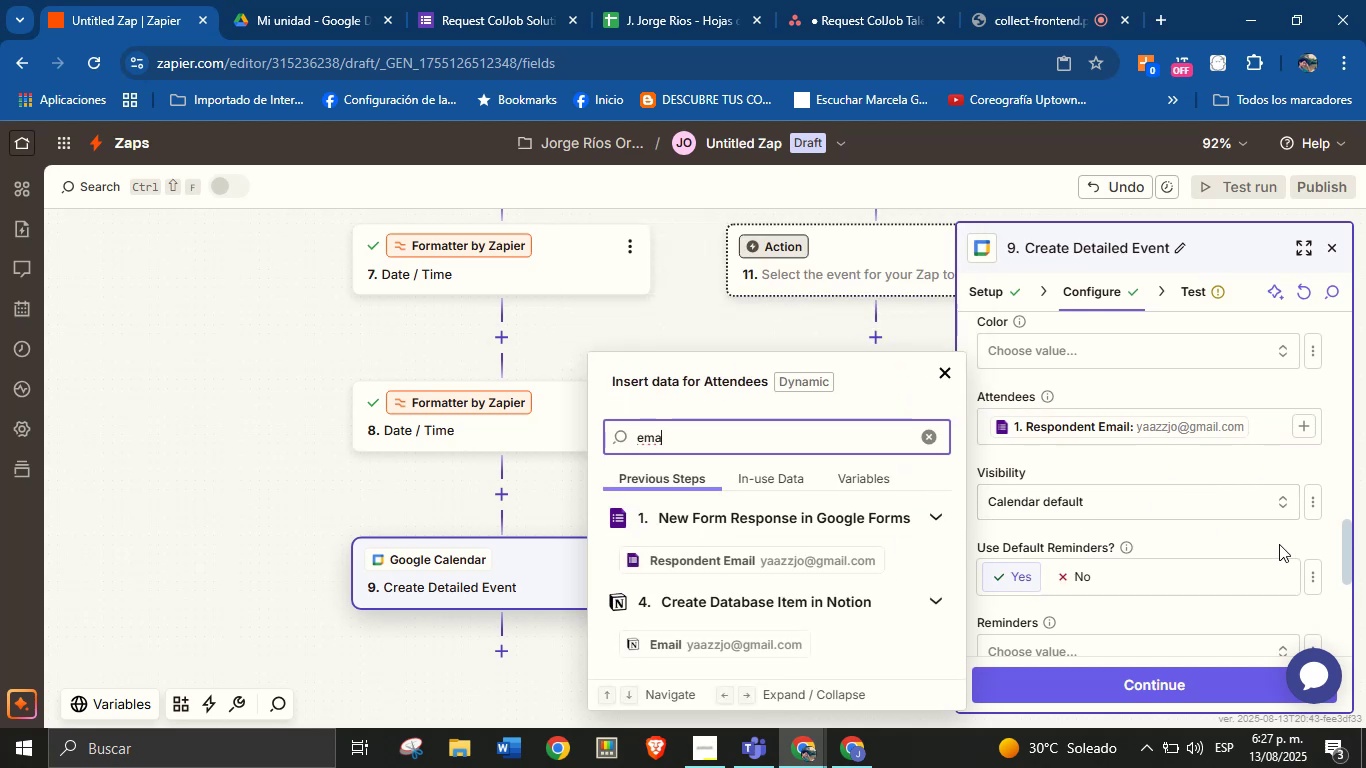 
left_click([1270, 480])
 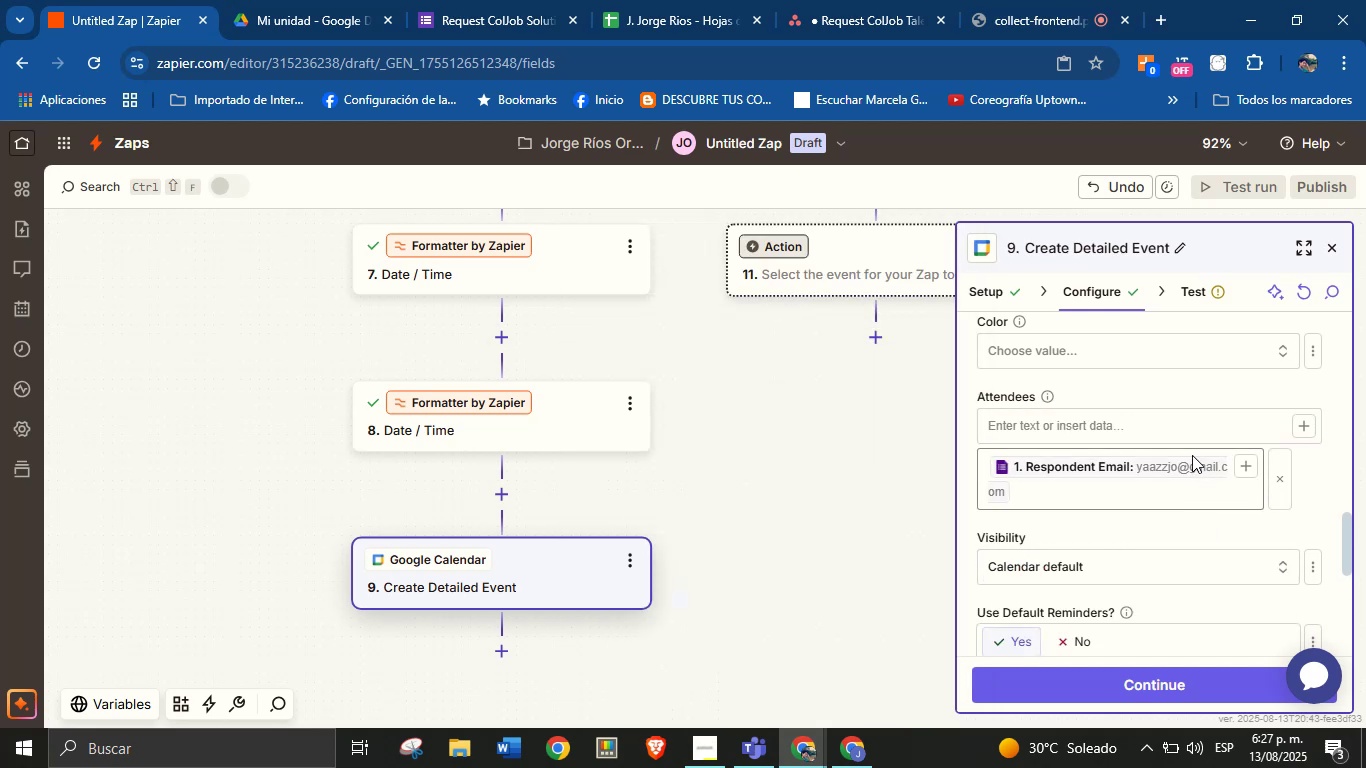 
left_click([1189, 429])
 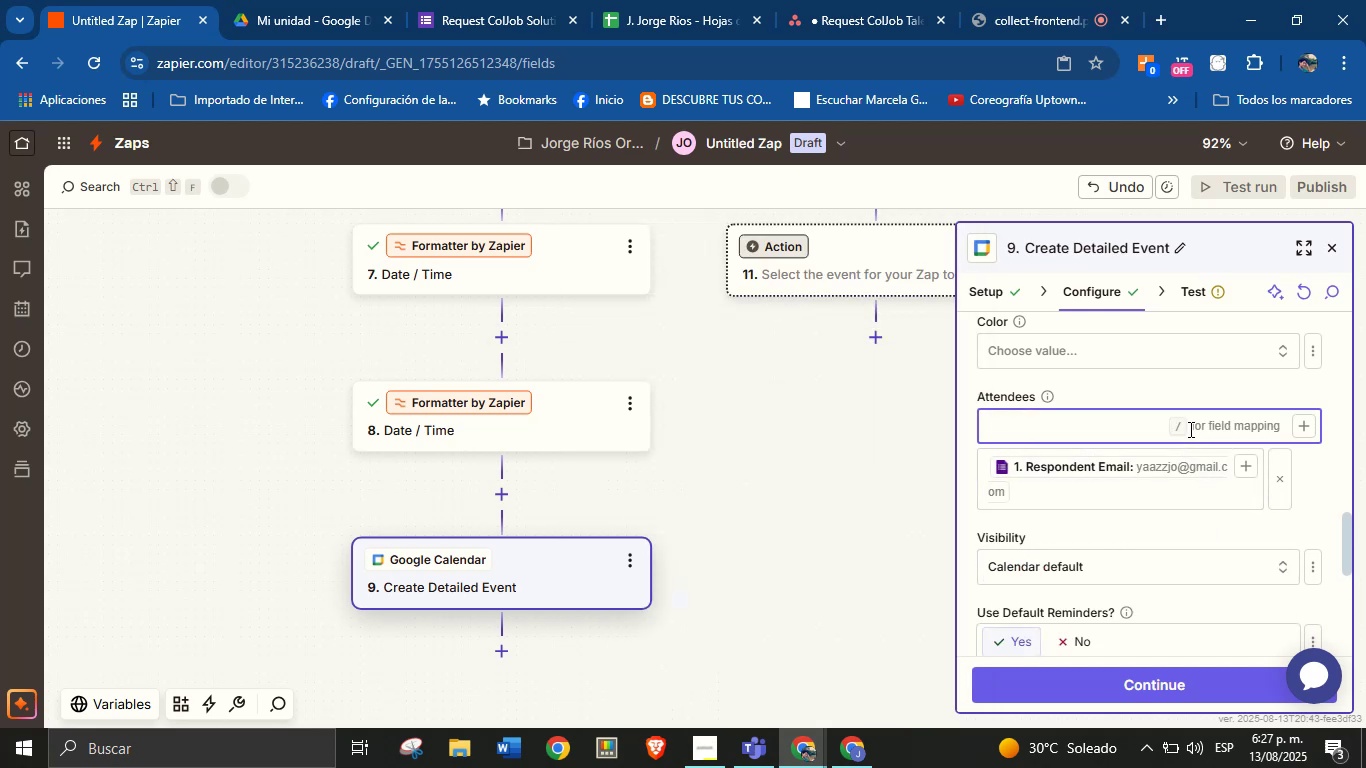 
type(jr)
key(Backspace)
type(orge.)
 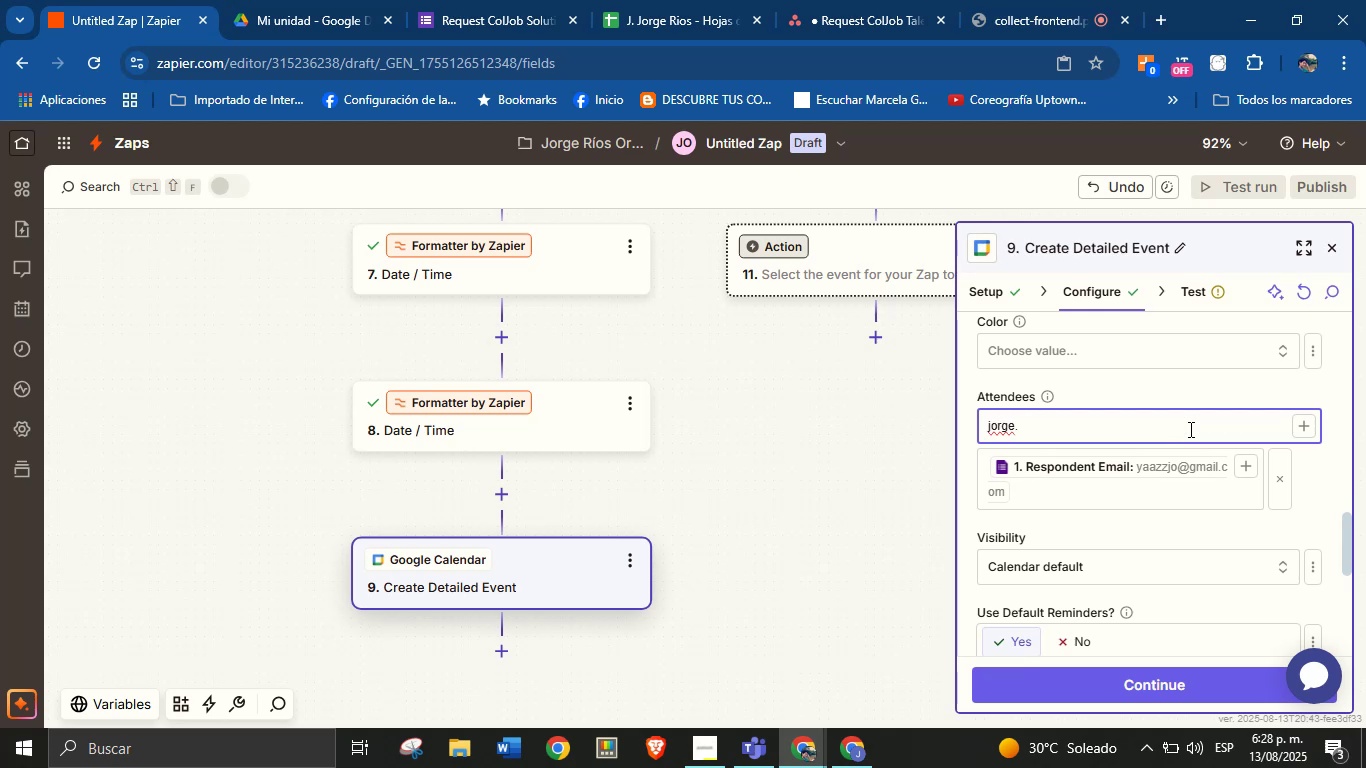 
type(fluency)
 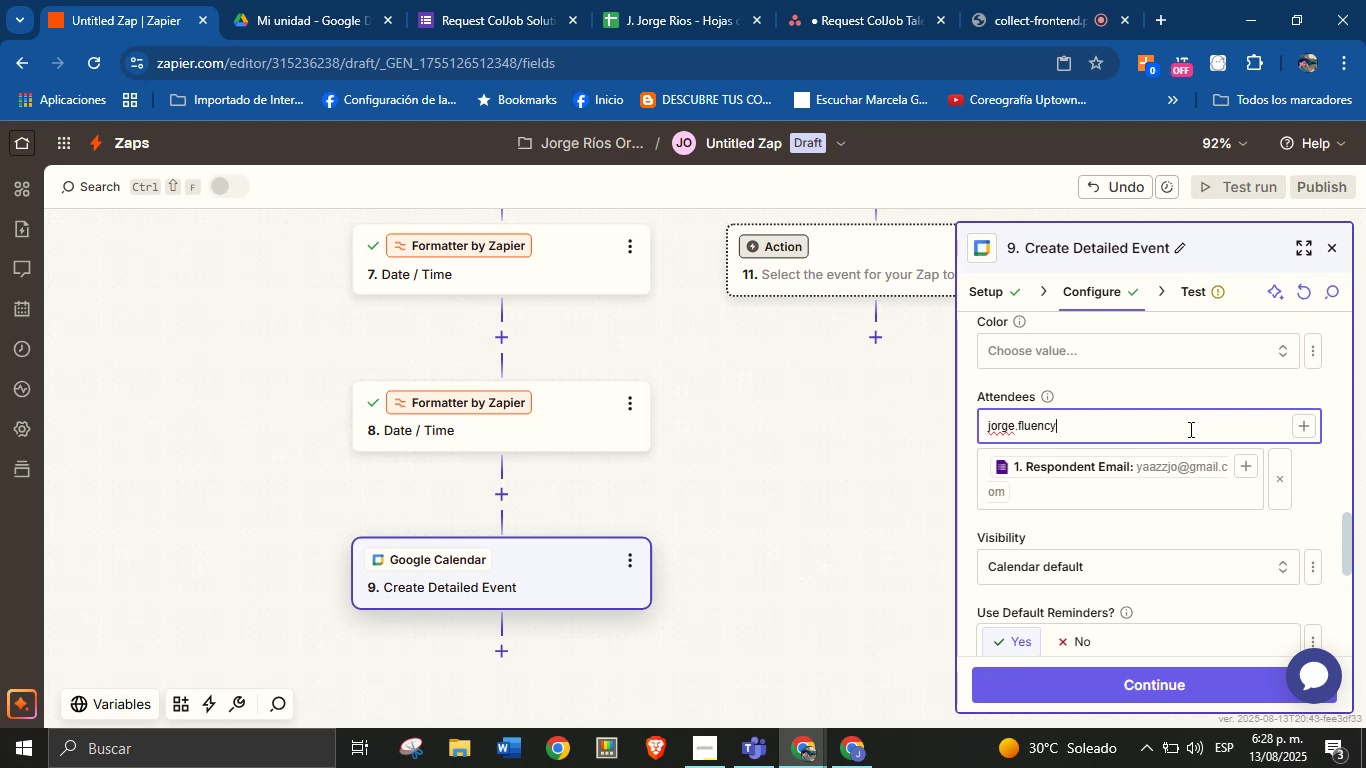 
key(Alt+Control+Q)
 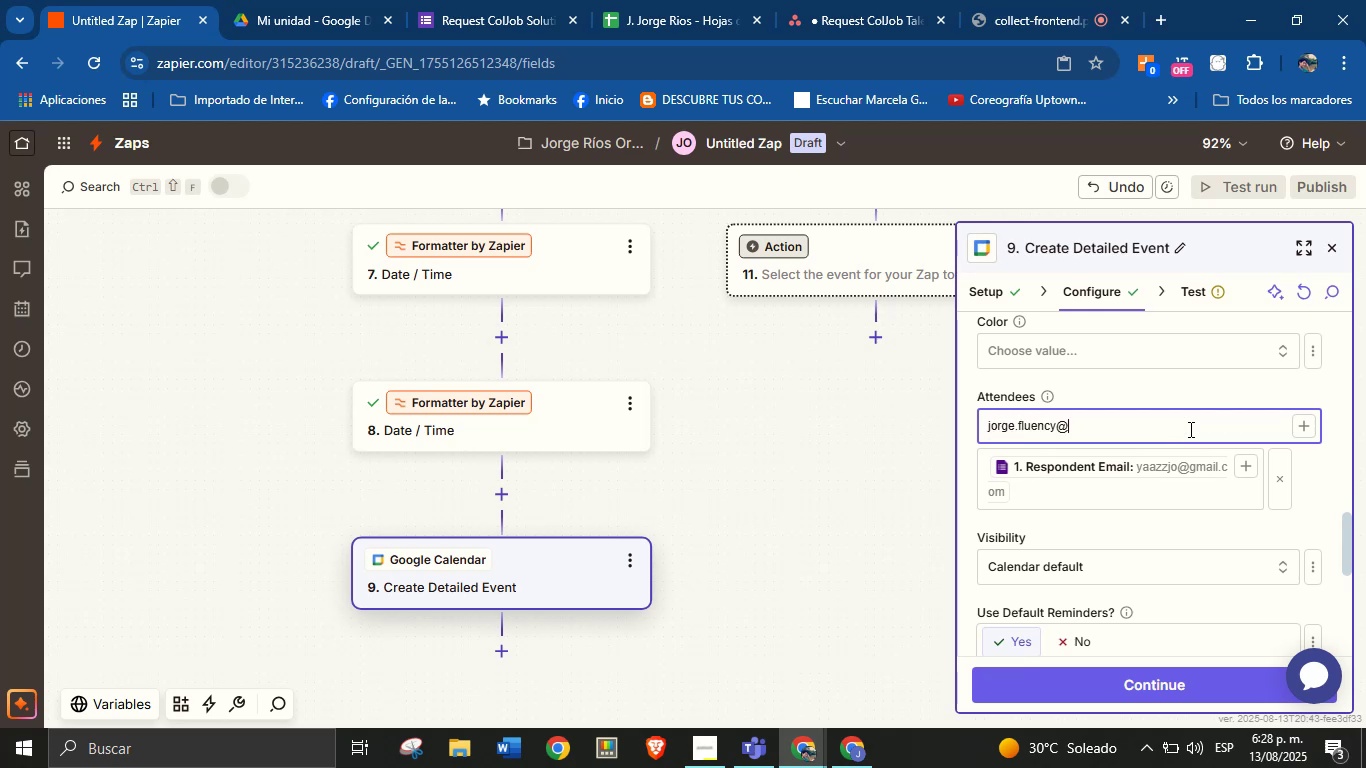 
type(gmail.com)
 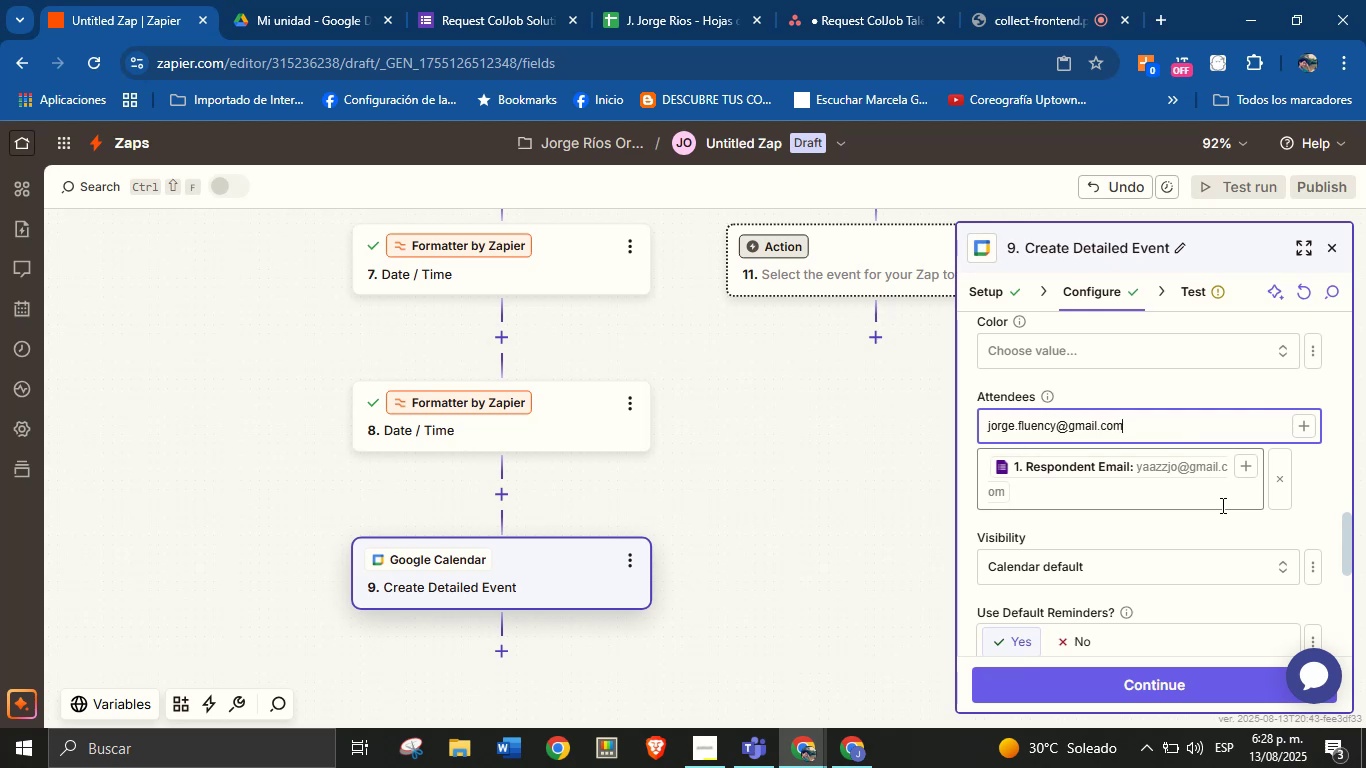 
left_click([1232, 517])
 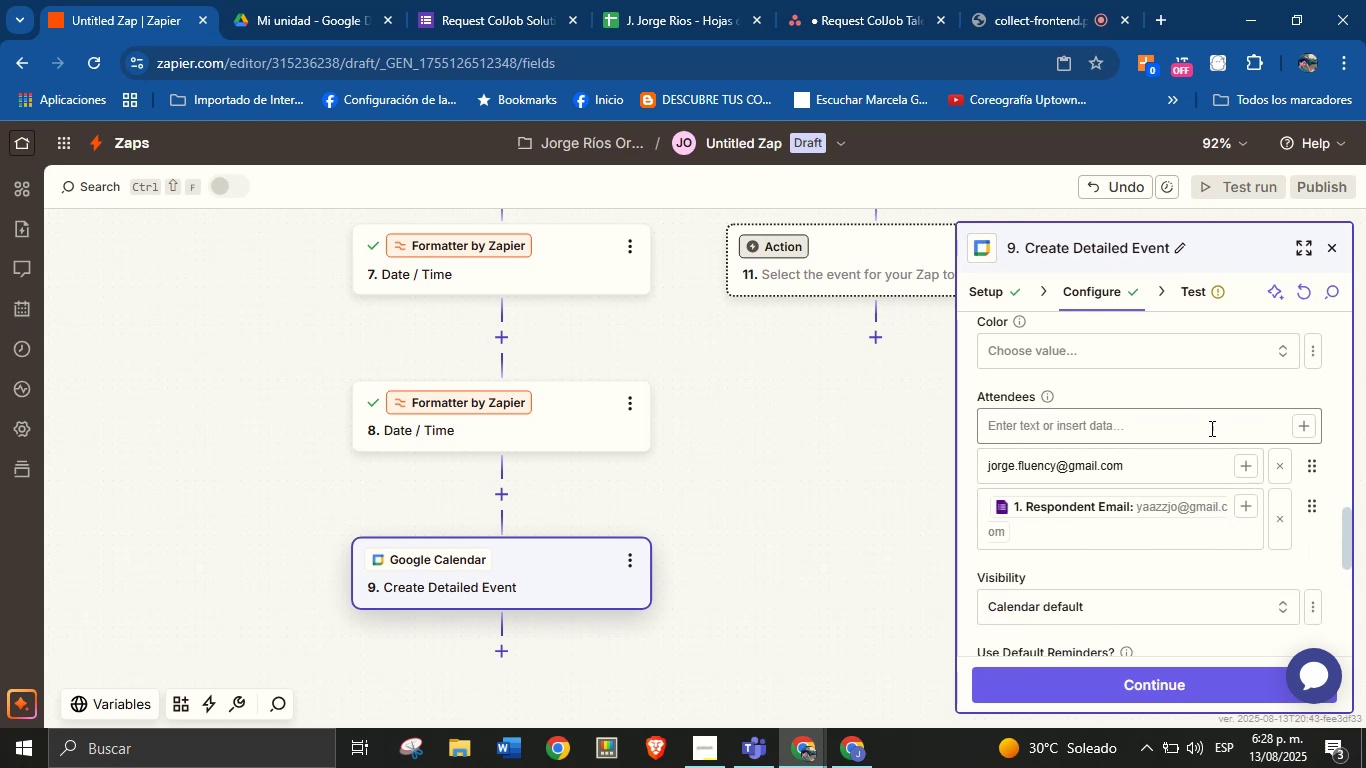 
scroll: coordinate [1208, 423], scroll_direction: down, amount: 1.0
 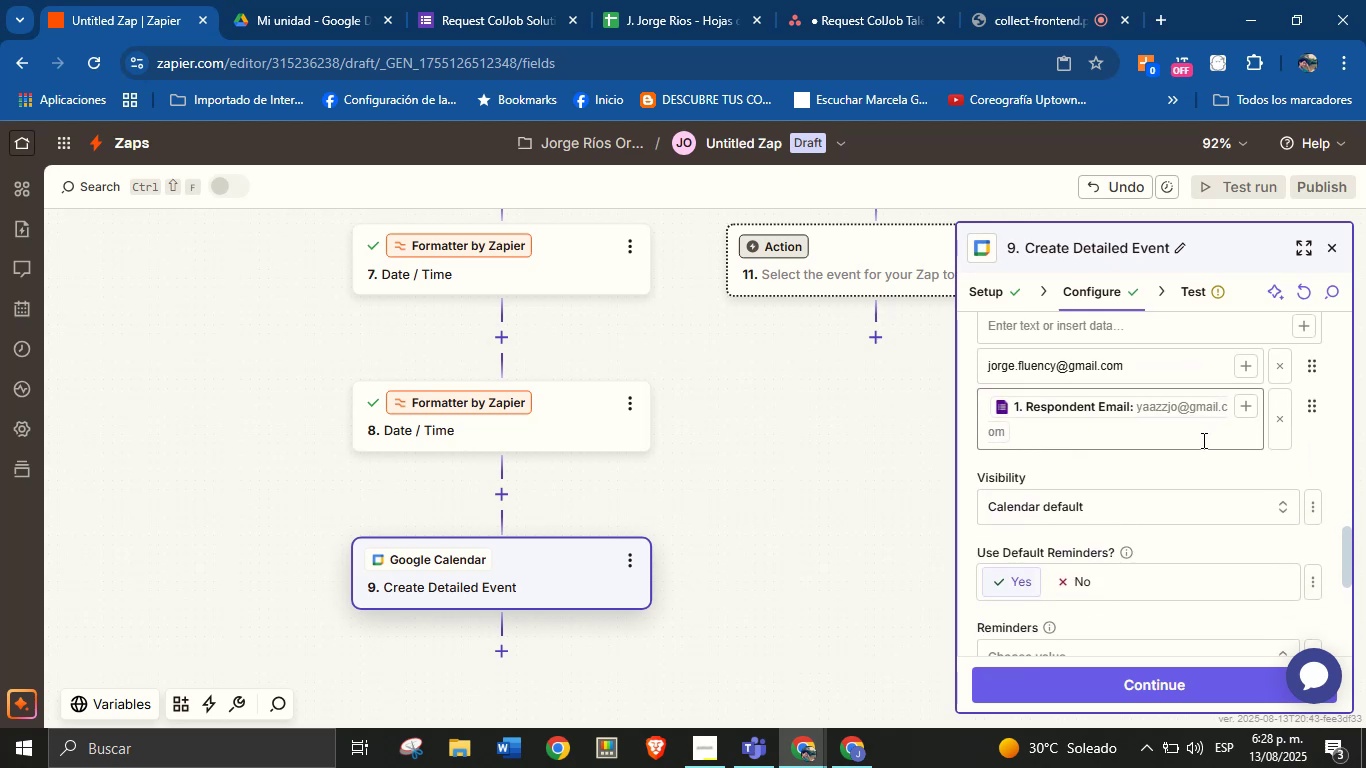 
scroll: coordinate [1175, 508], scroll_direction: none, amount: 0.0
 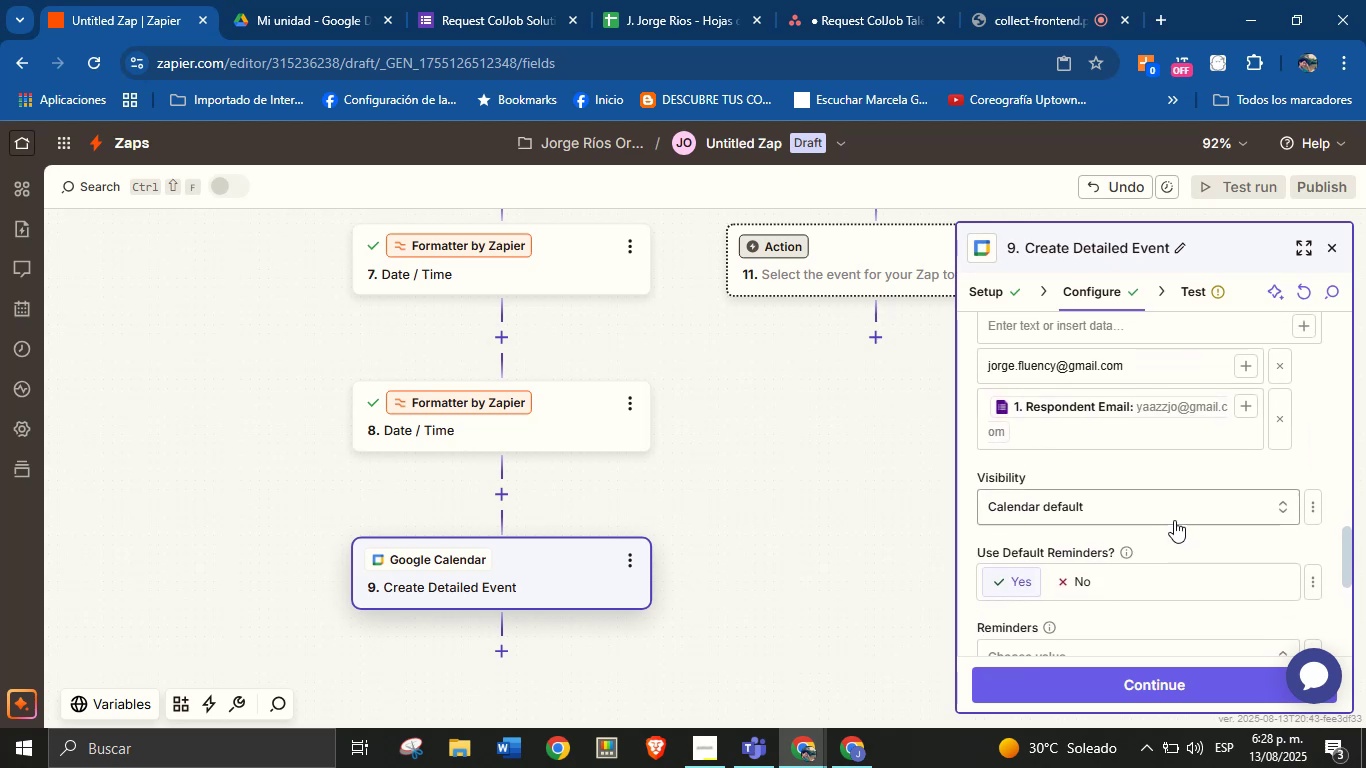 
scroll: coordinate [1174, 522], scroll_direction: down, amount: 2.0
 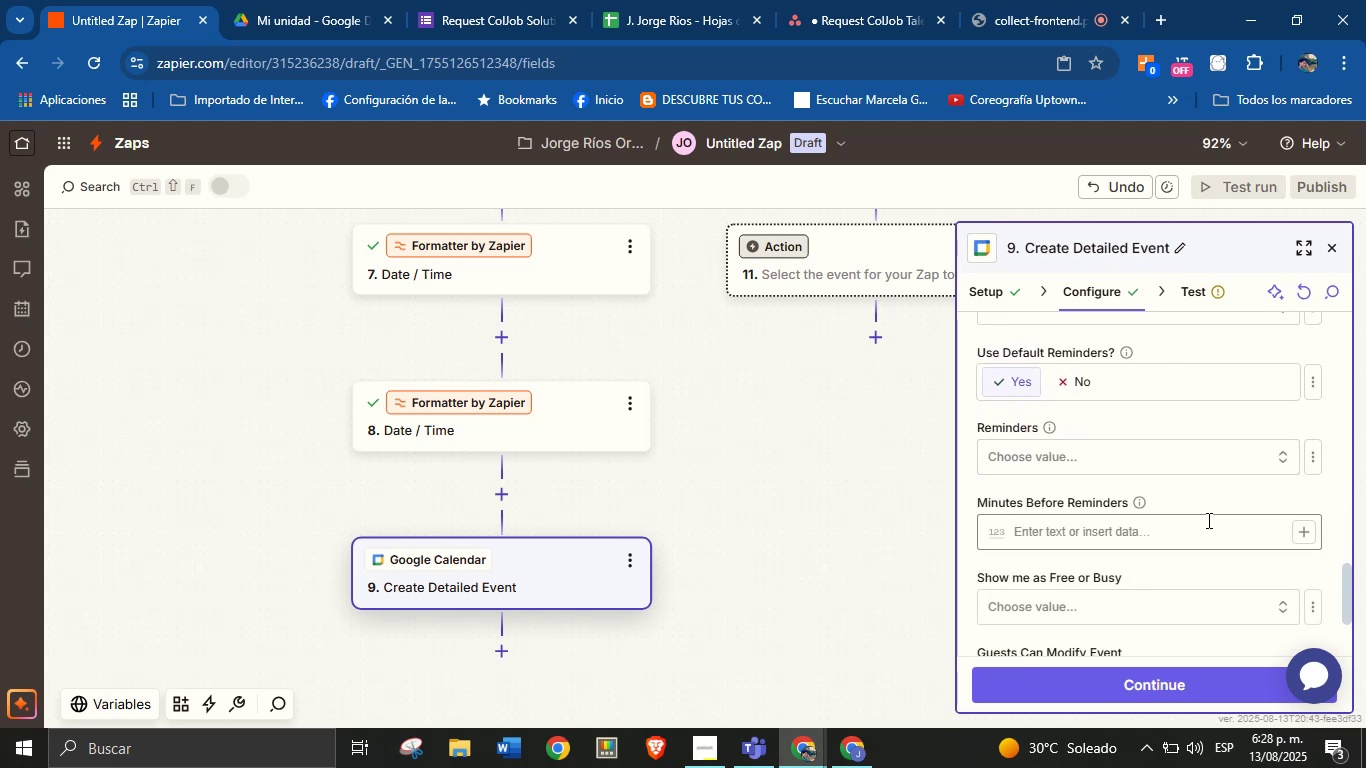 
left_click([1207, 520])
 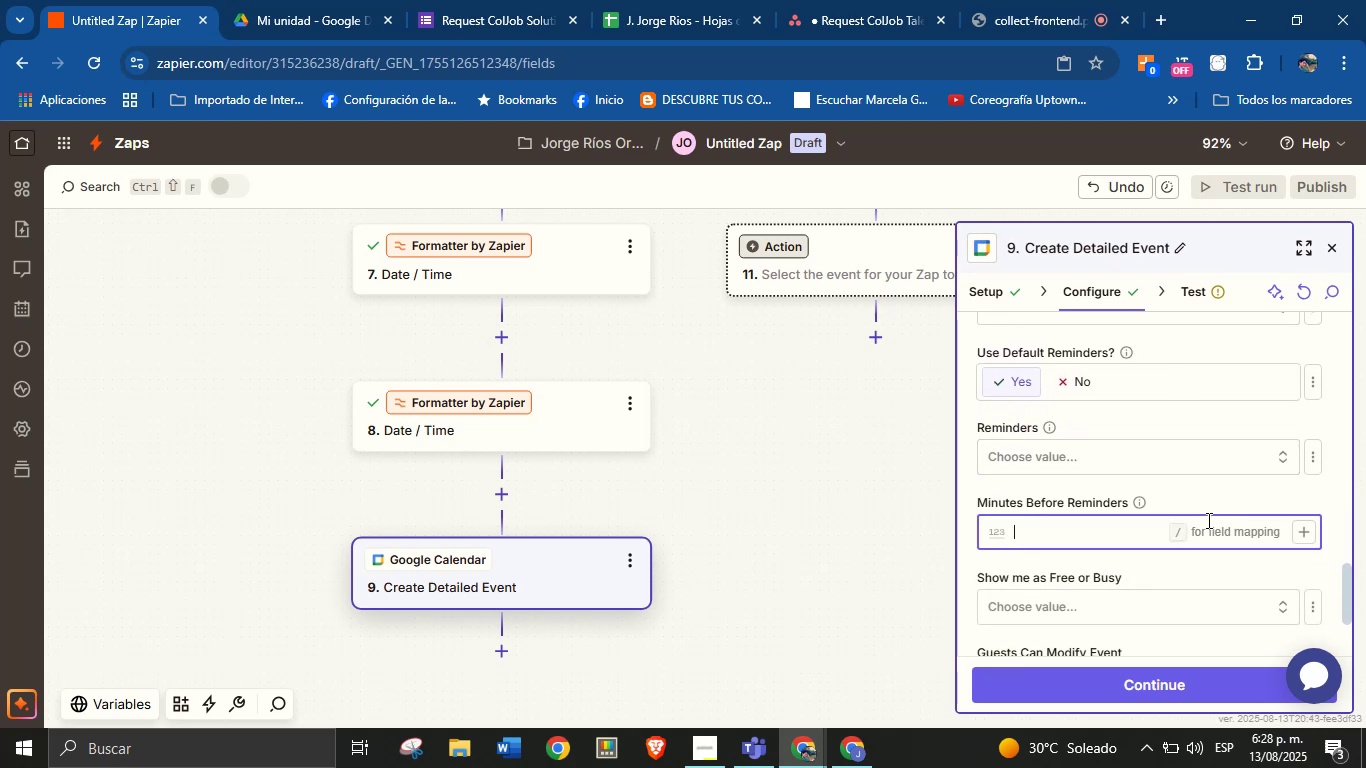 
type(60)
 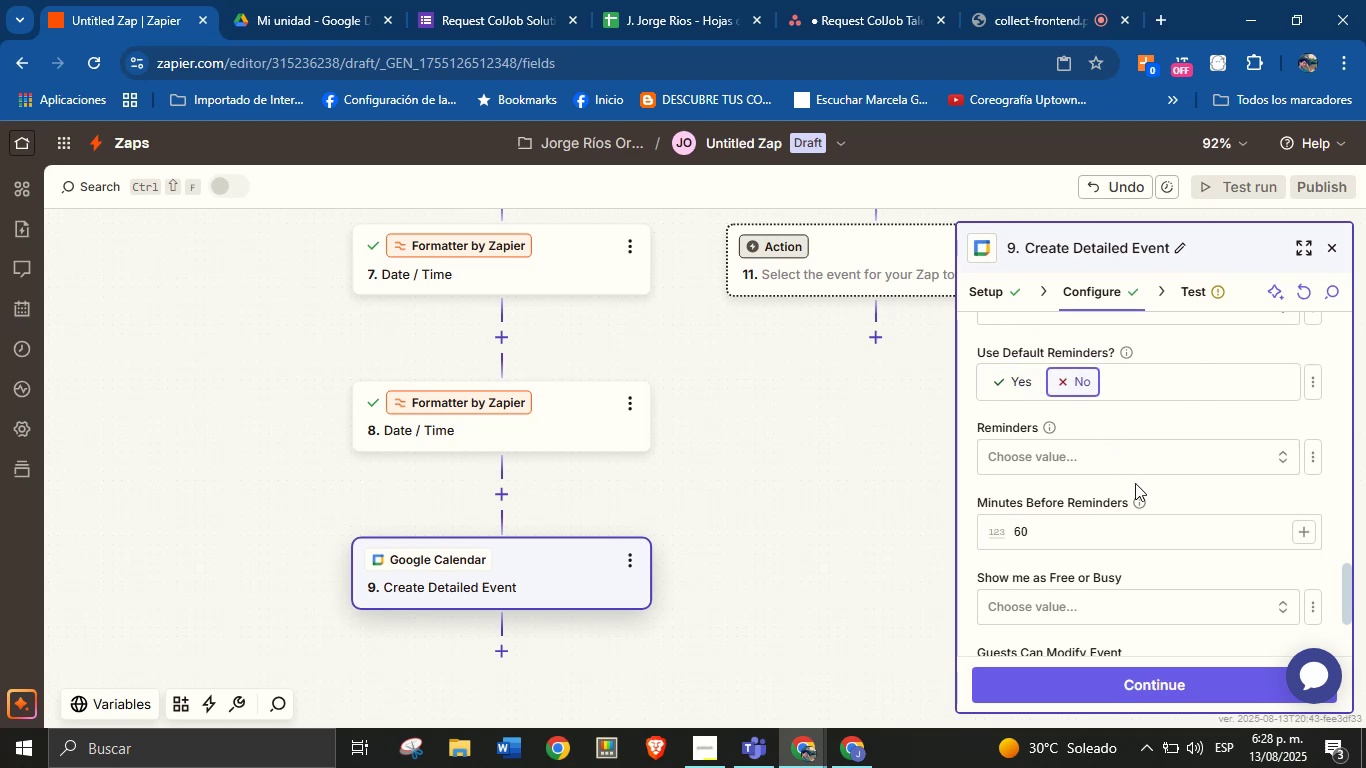 
left_click([1200, 574])
 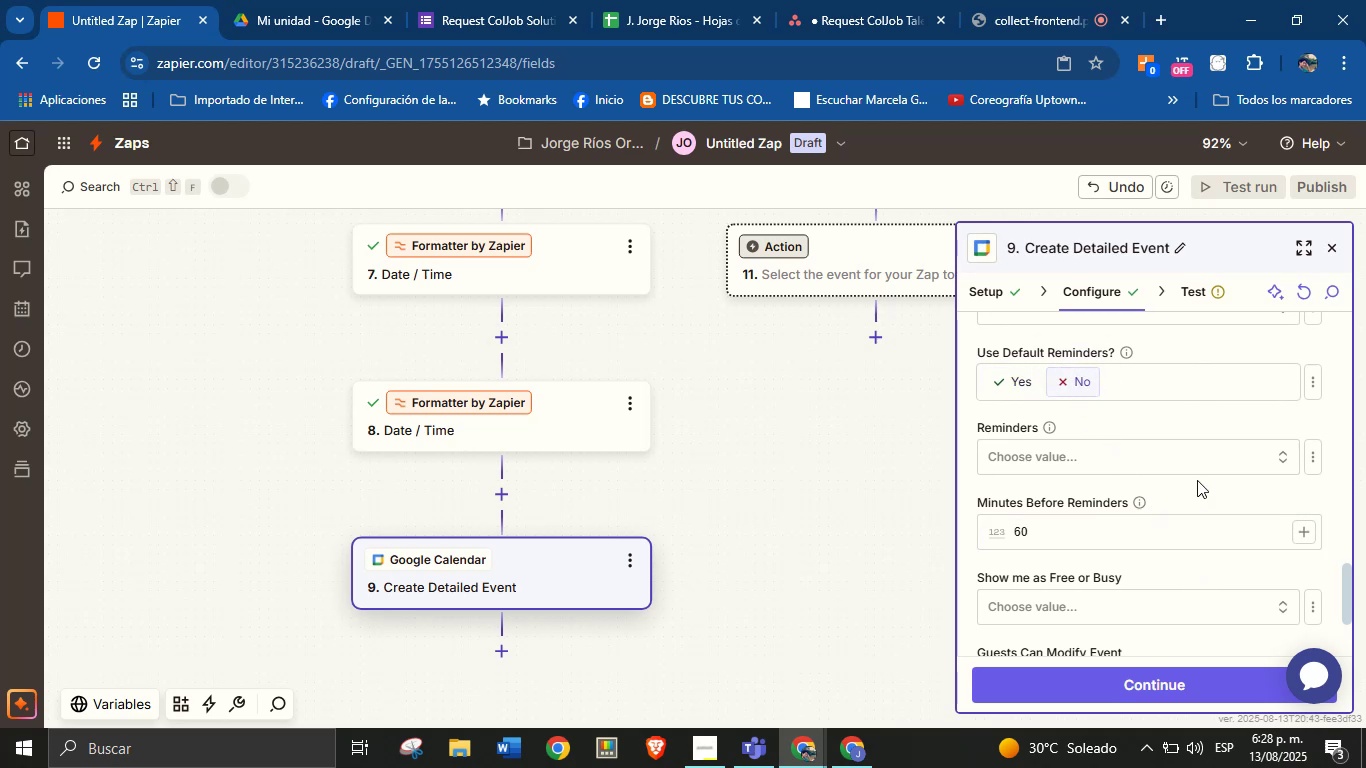 
scroll: coordinate [1195, 442], scroll_direction: down, amount: 1.0
 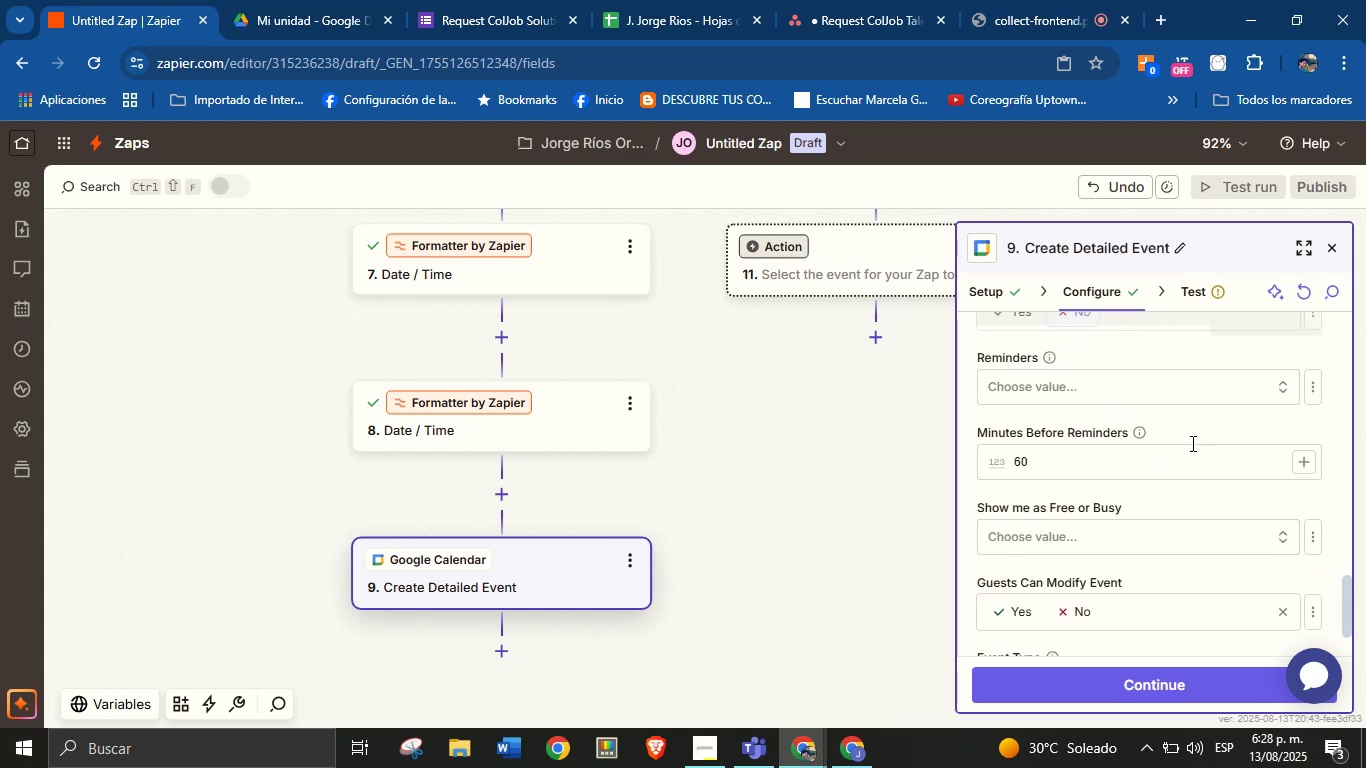 
scroll: coordinate [1191, 443], scroll_direction: up, amount: 3.0
 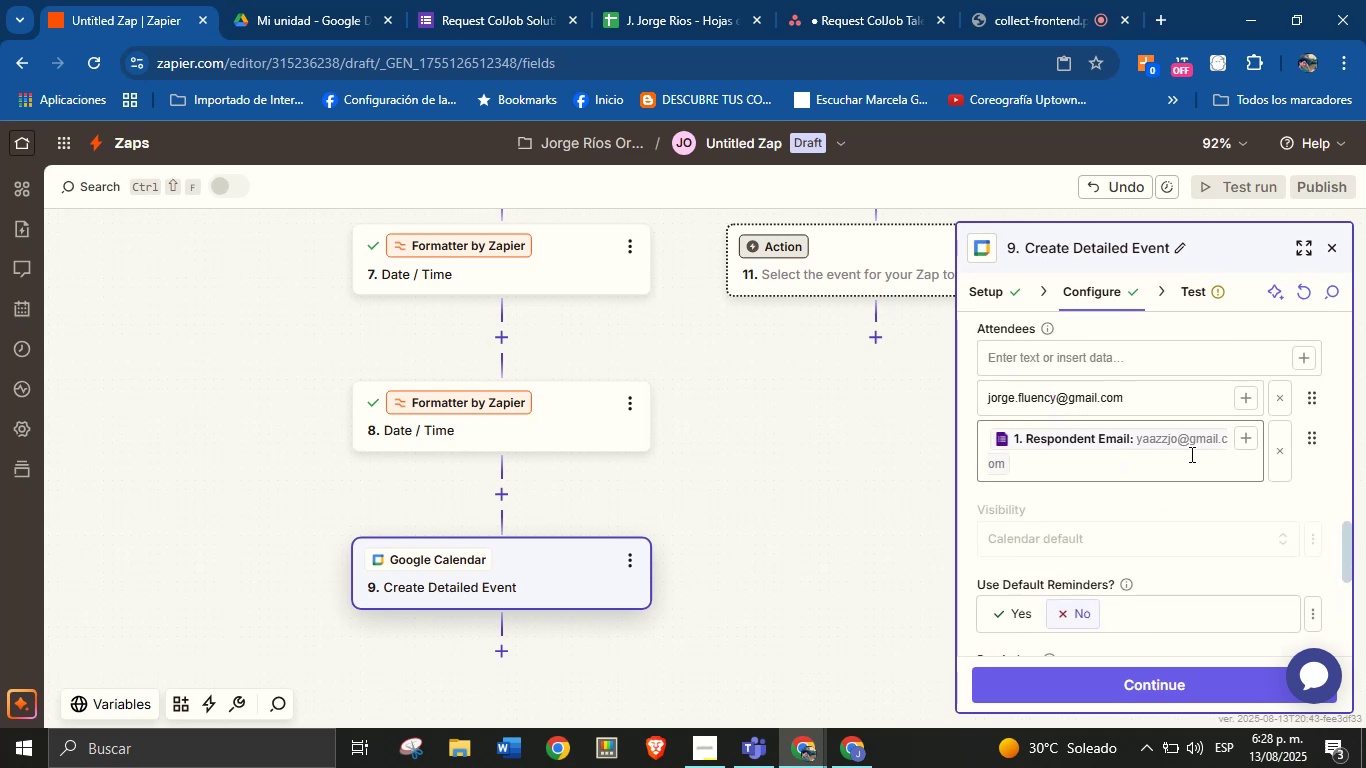 
scroll: coordinate [1190, 454], scroll_direction: down, amount: 2.0
 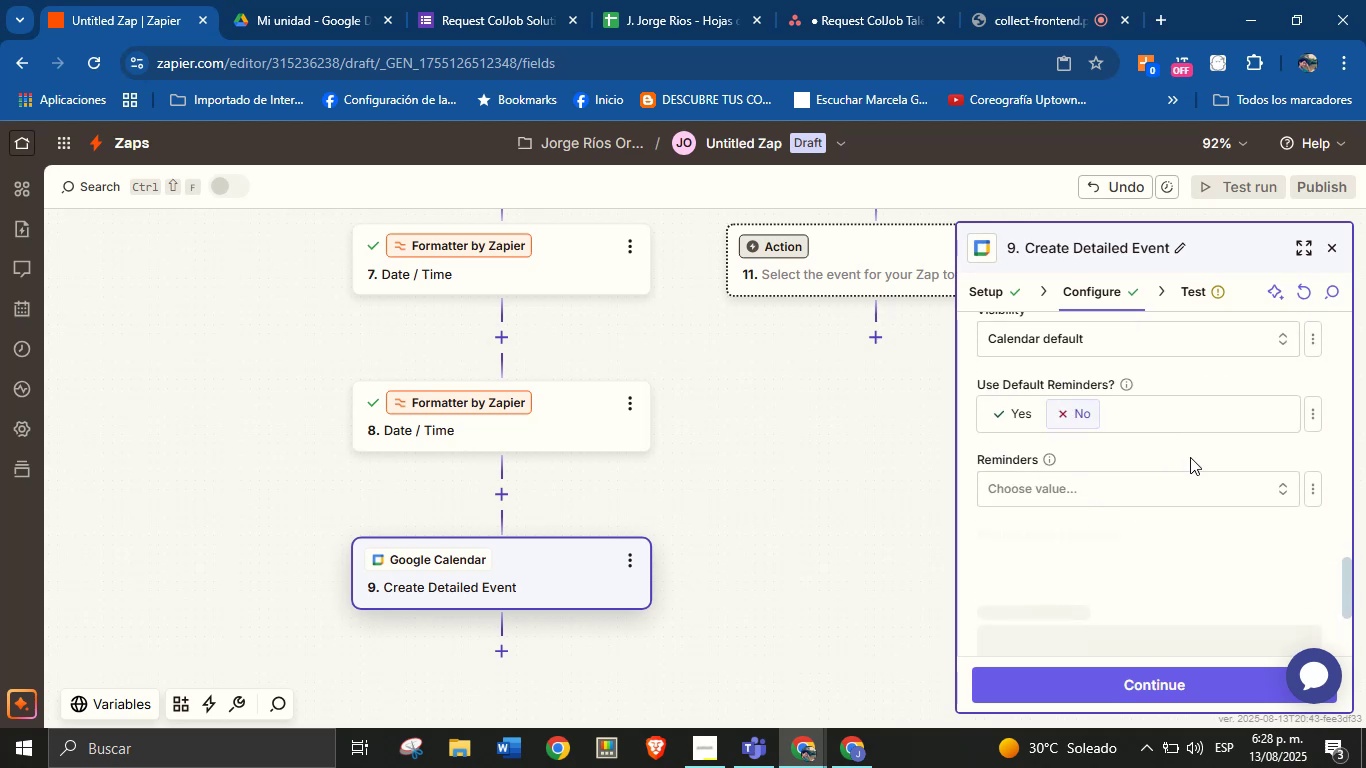 
scroll: coordinate [1190, 457], scroll_direction: up, amount: 2.0
 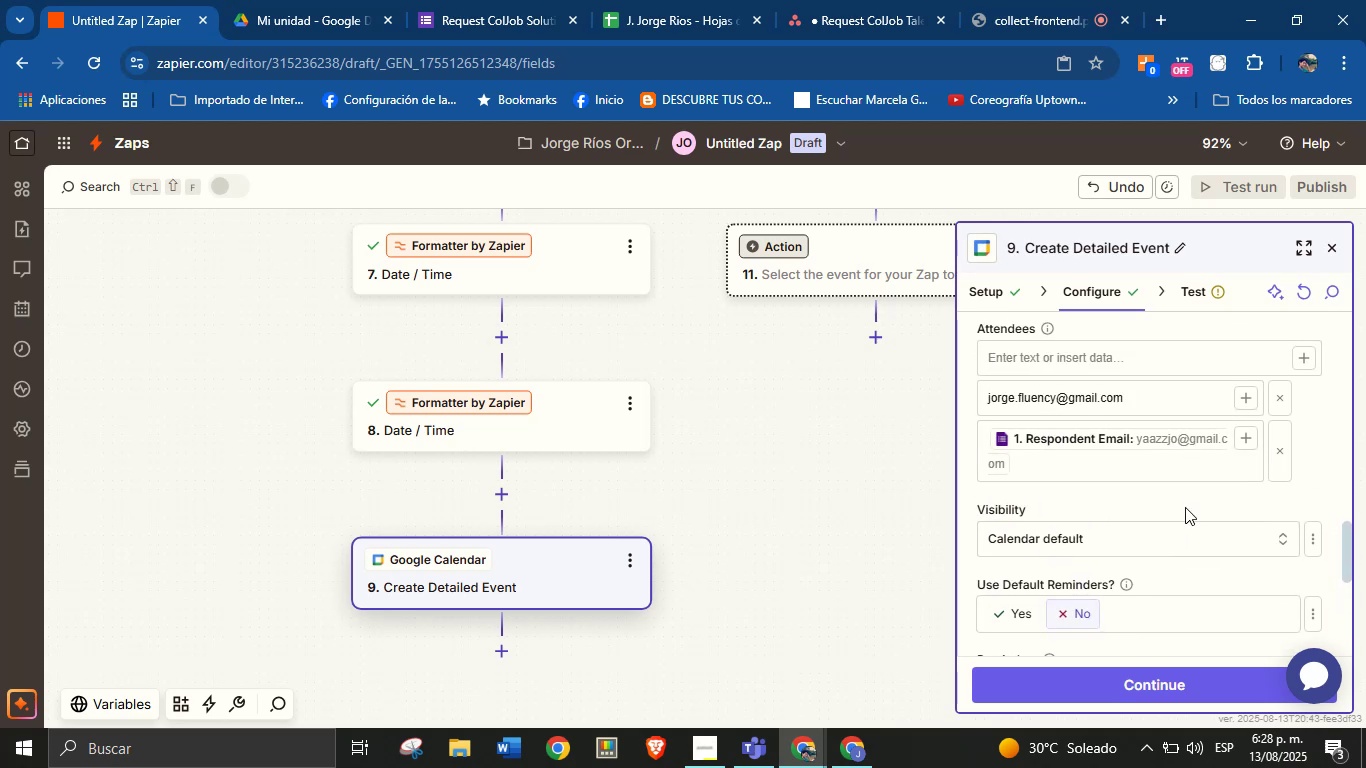 
left_click([1185, 507])
 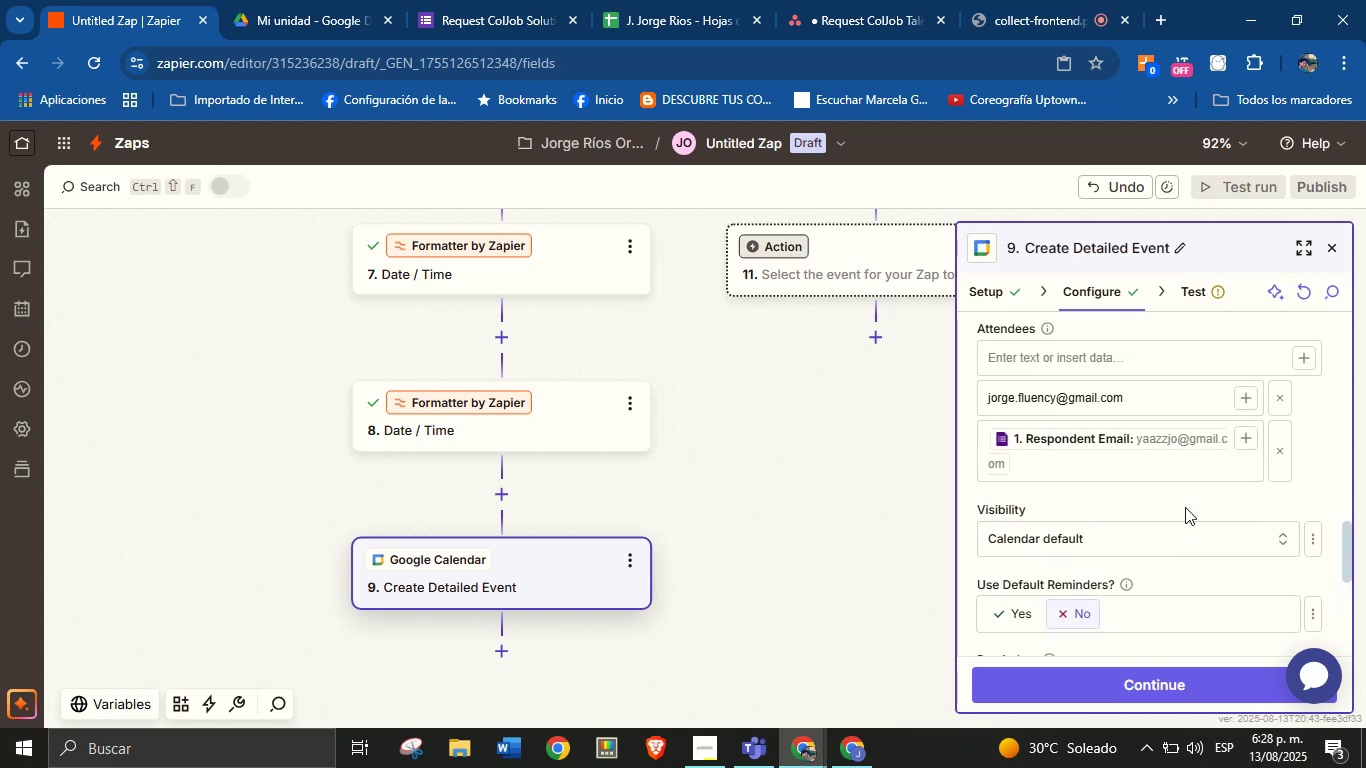 
scroll: coordinate [1185, 507], scroll_direction: down, amount: 1.0
 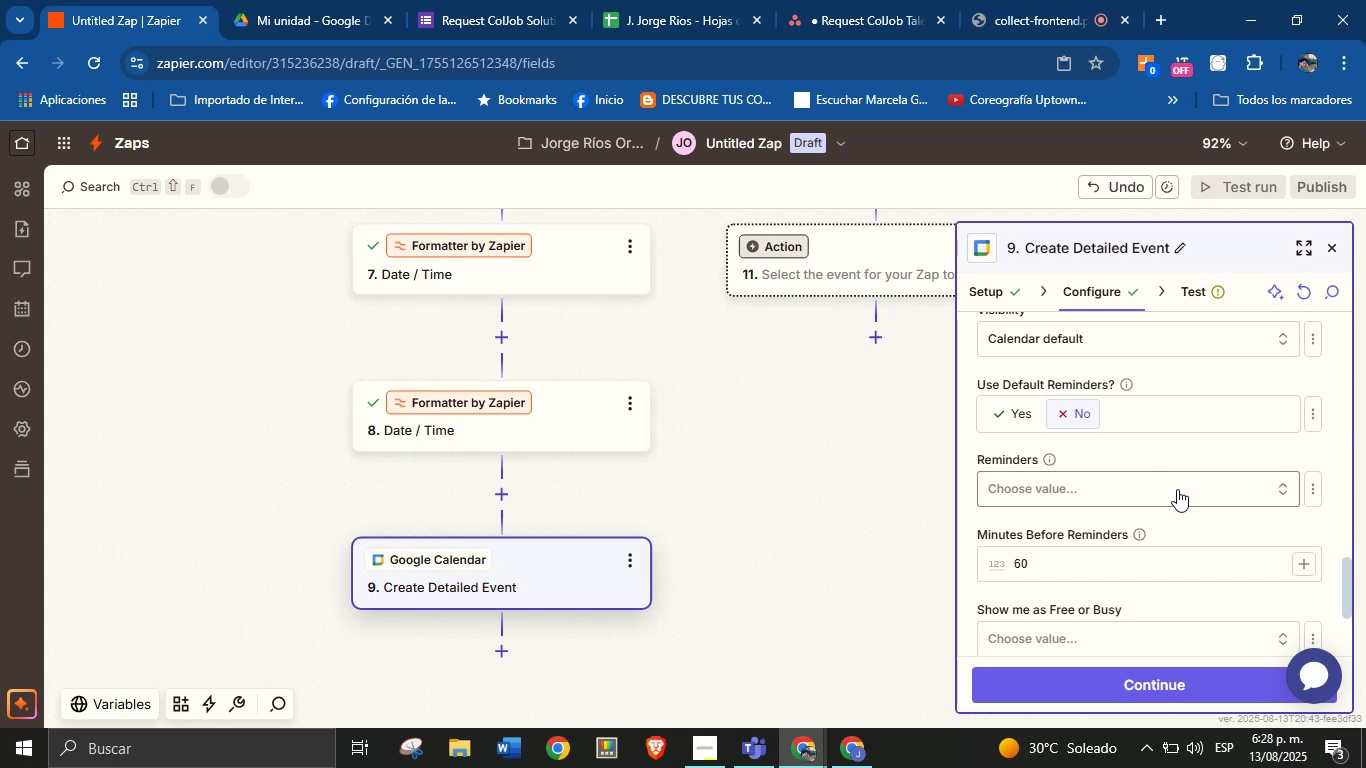 
left_click([1177, 489])
 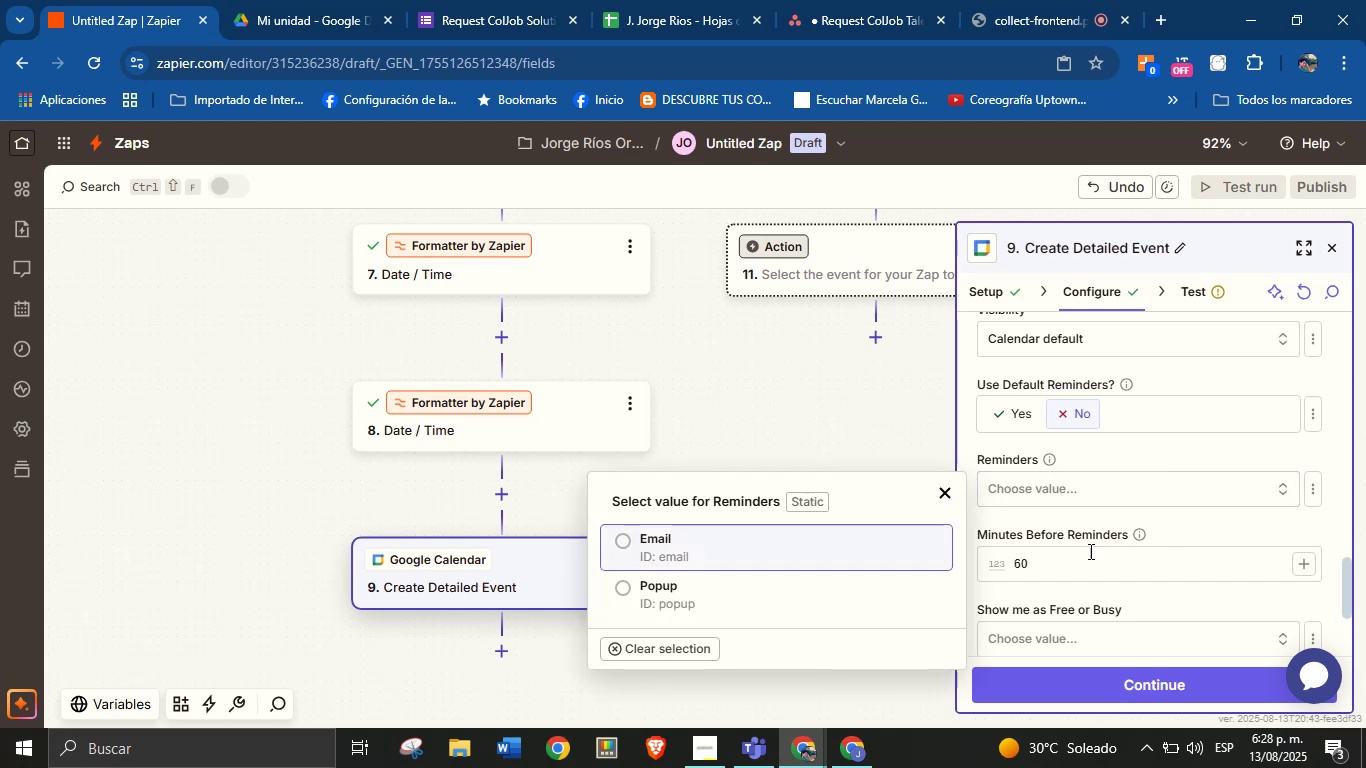 
left_click([863, 554])
 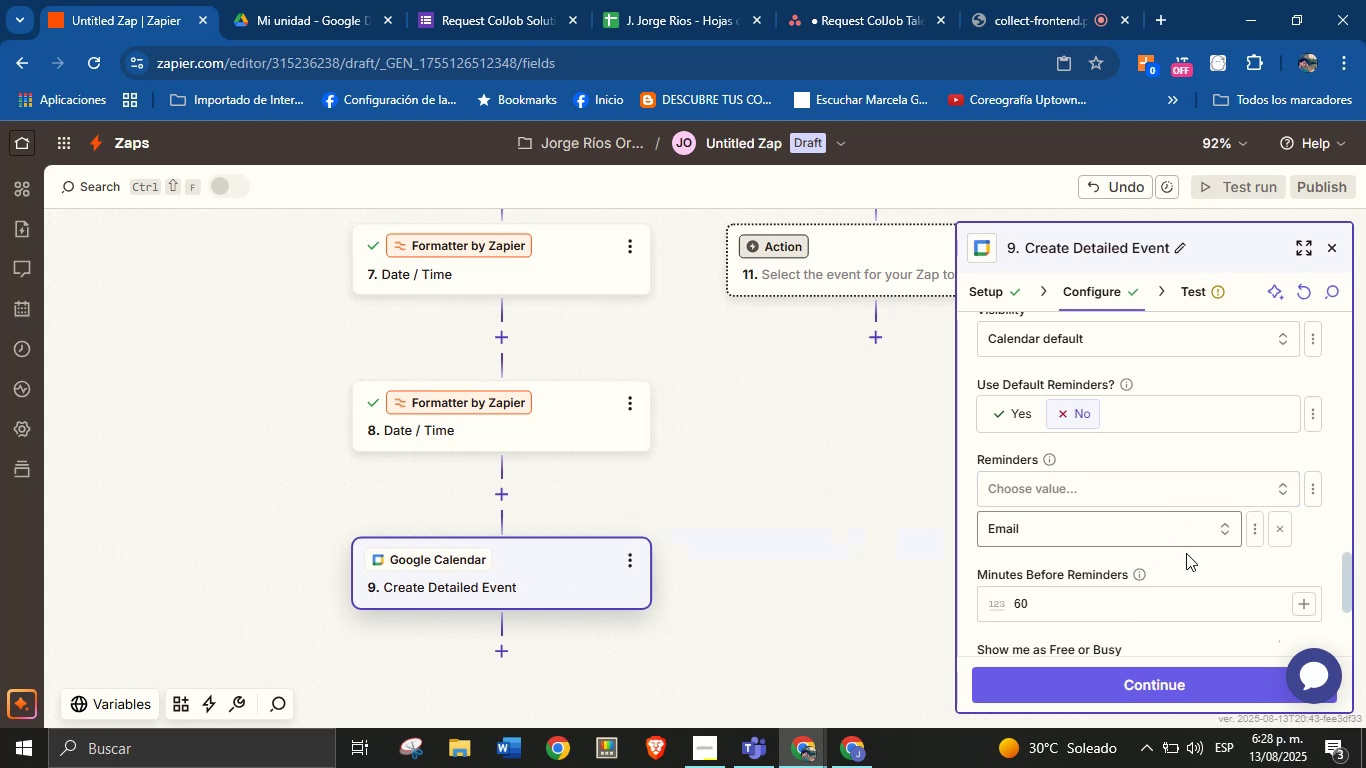 
left_click([1195, 564])
 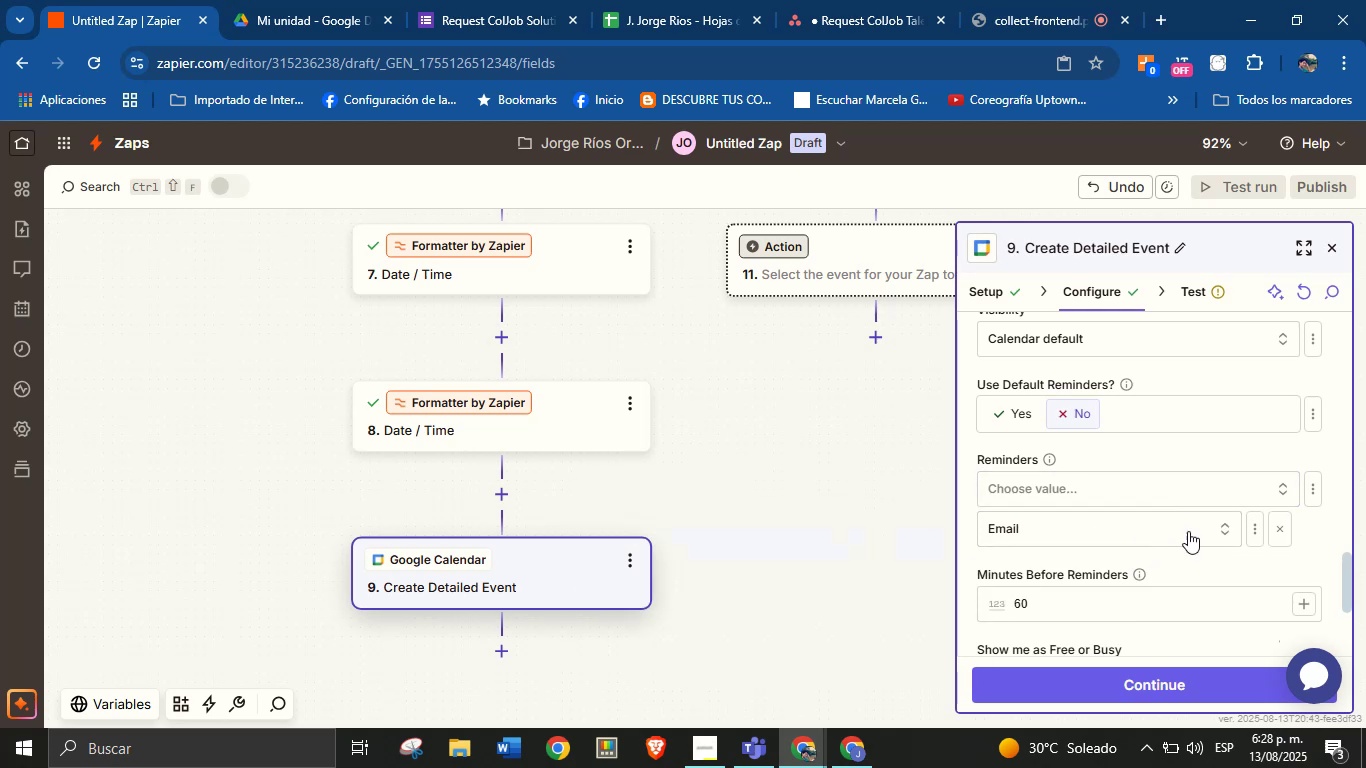 
scroll: coordinate [1188, 495], scroll_direction: down, amount: 5.0
 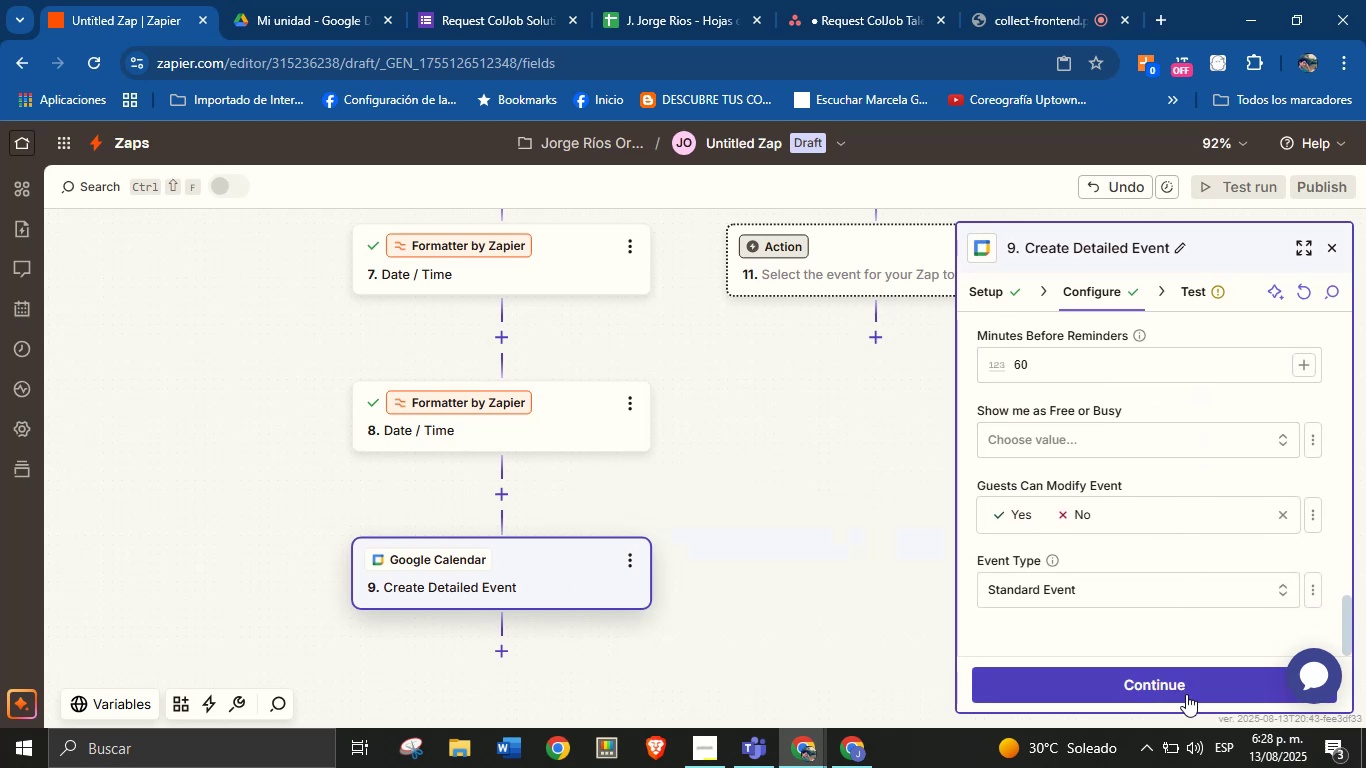 
left_click([1191, 683])
 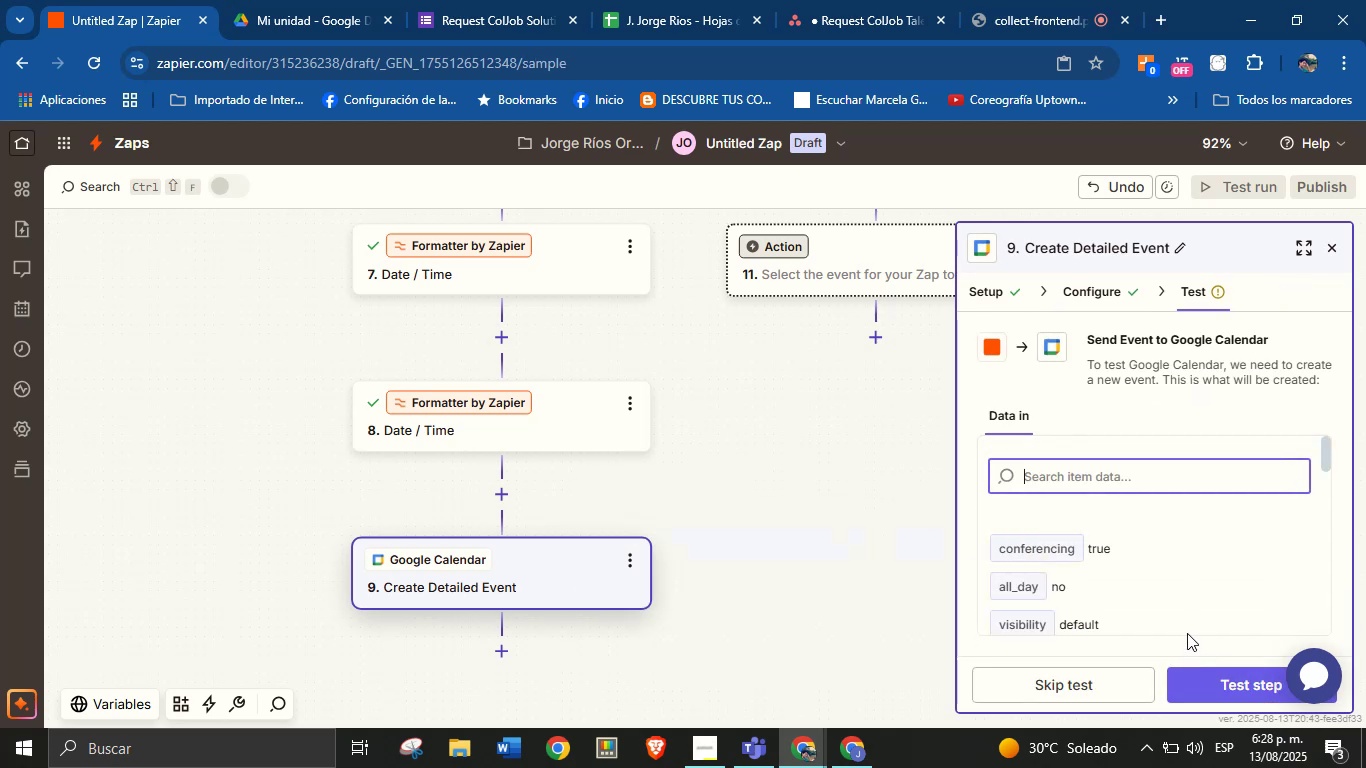 
scroll: coordinate [1153, 530], scroll_direction: up, amount: 4.0
 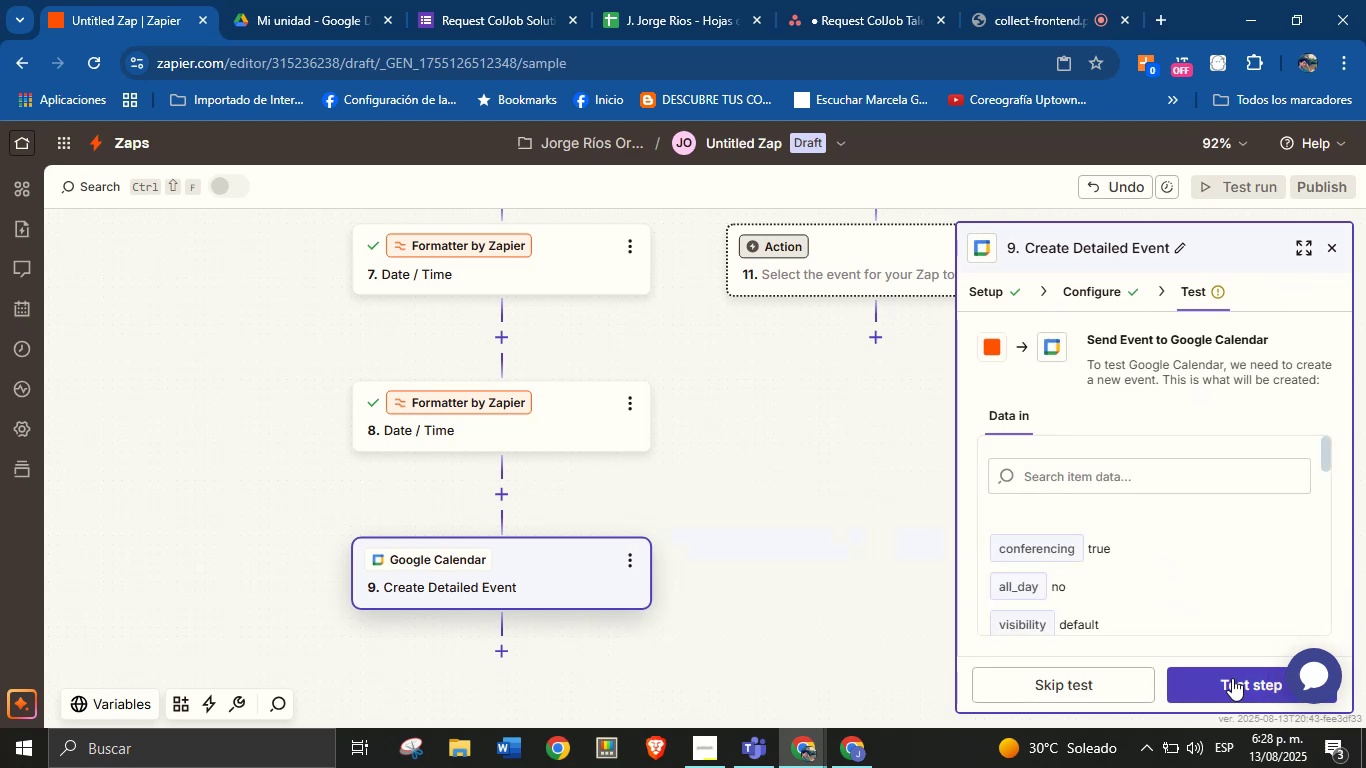 
left_click([1246, 686])
 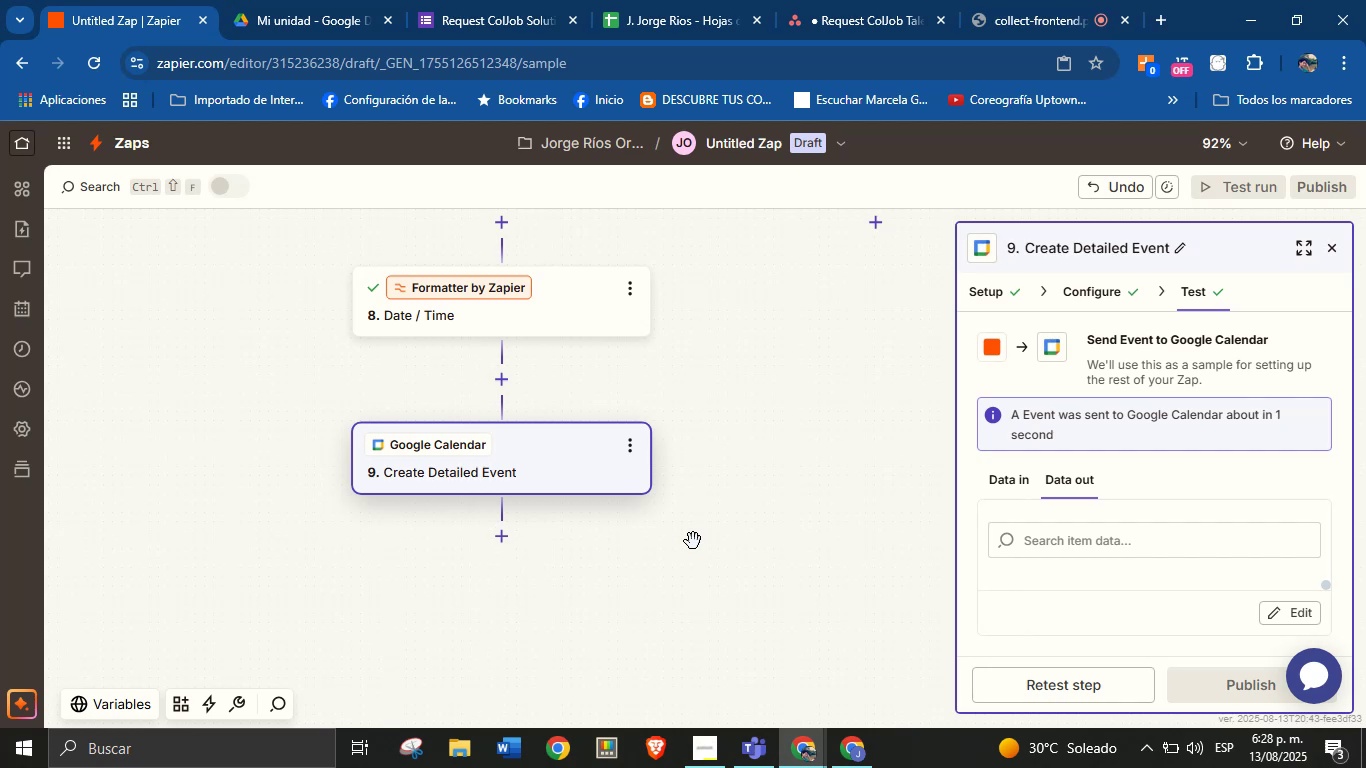 
wait(19.37)
 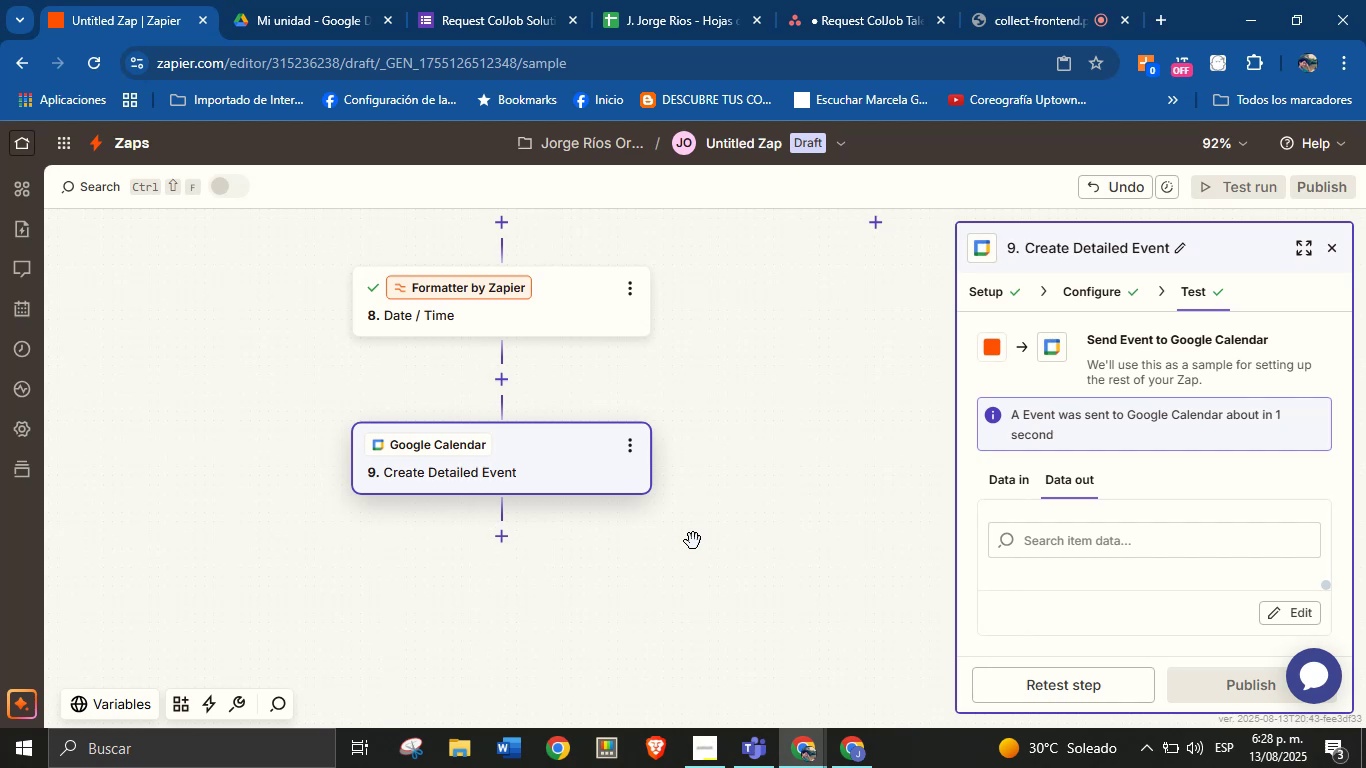 
mouse_move([481, 564])
 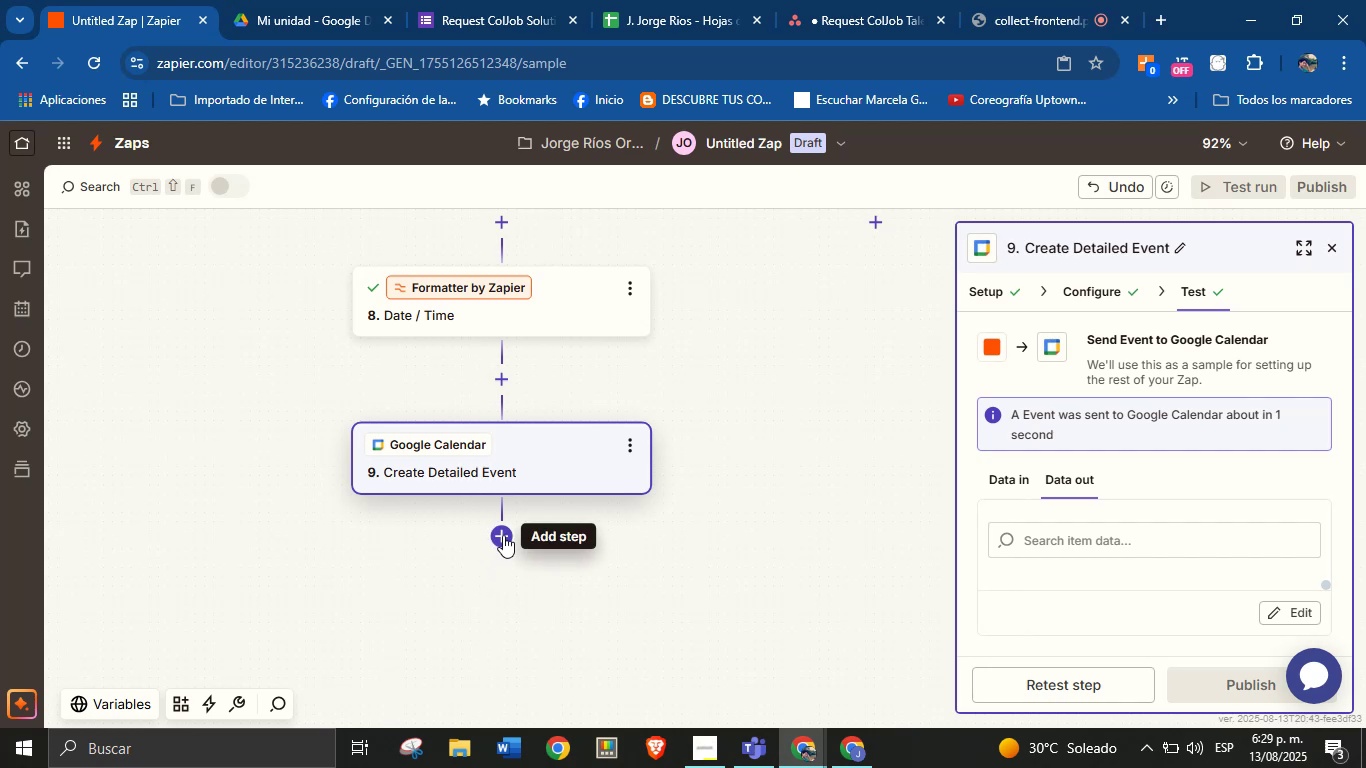 
wait(11.46)
 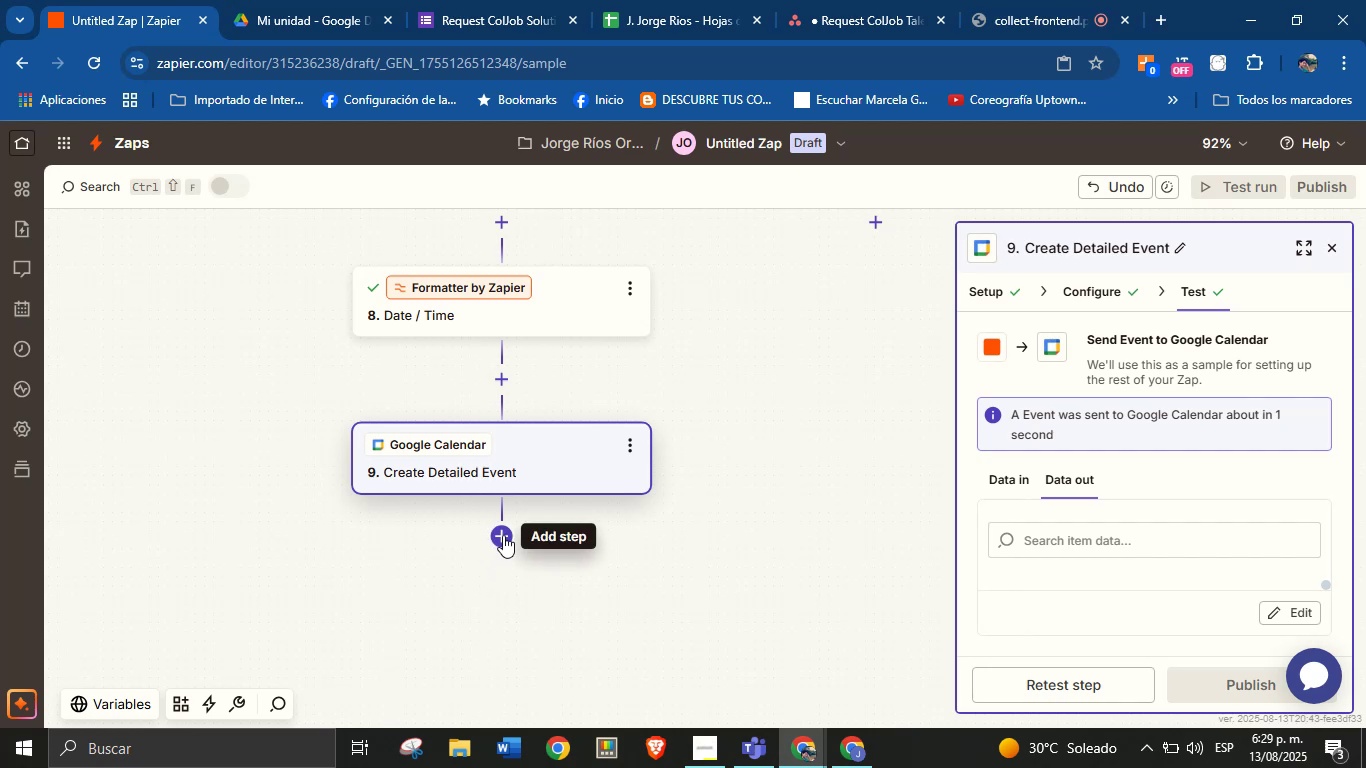 
left_click([504, 543])
 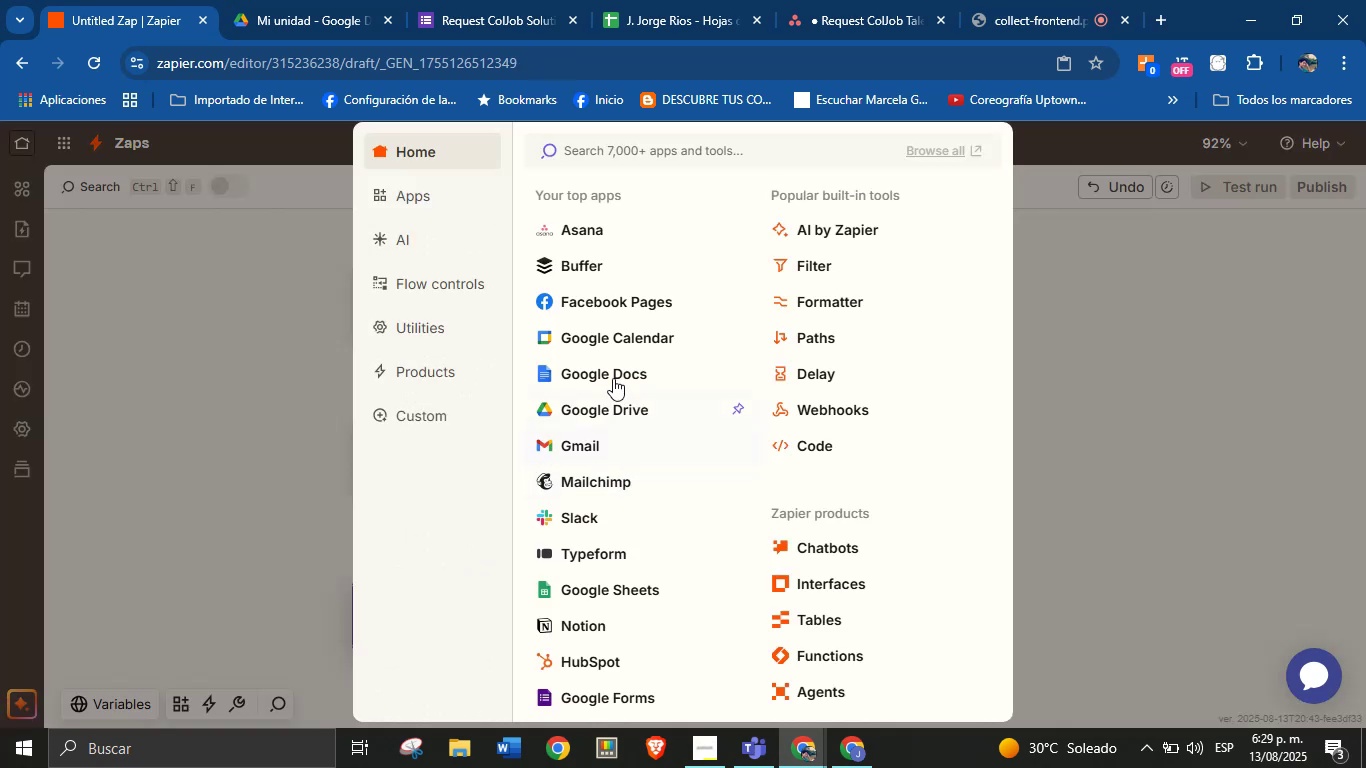 
left_click([617, 238])
 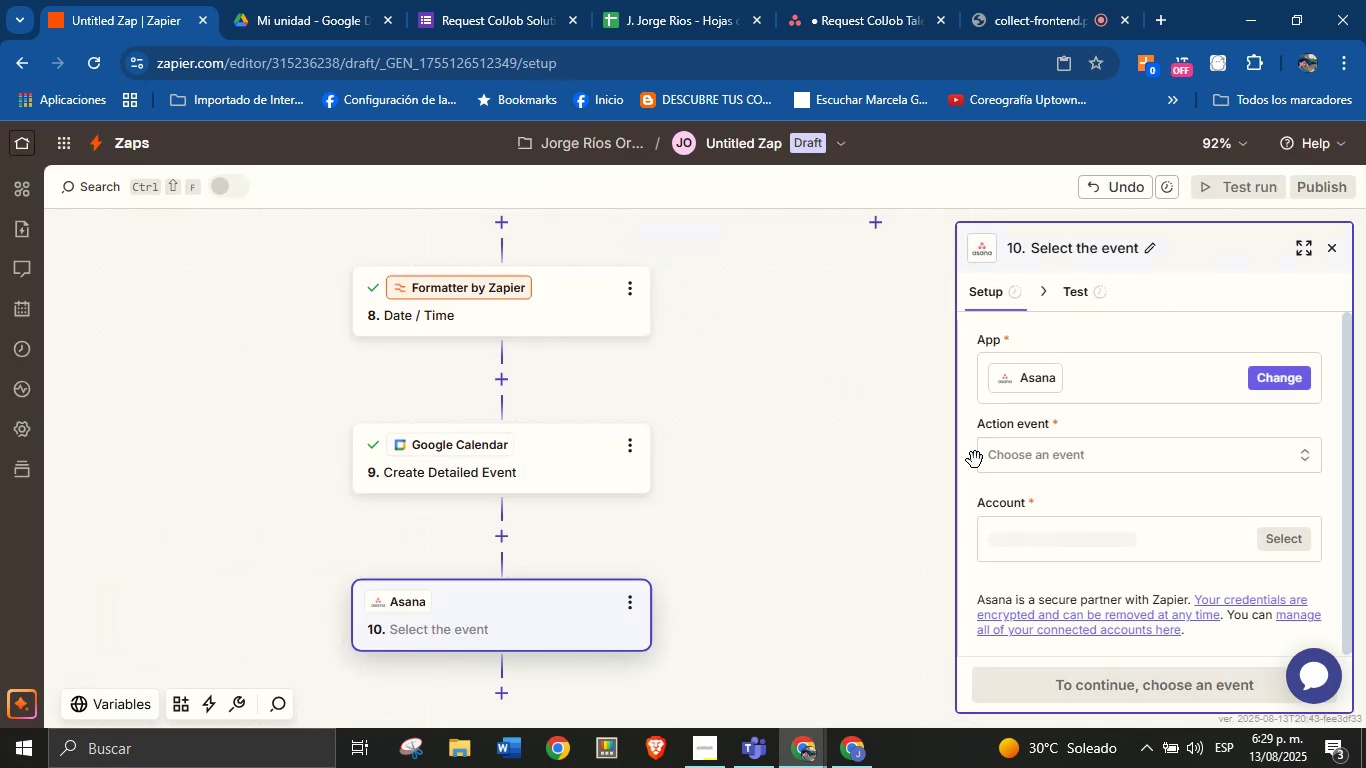 
left_click([1039, 457])
 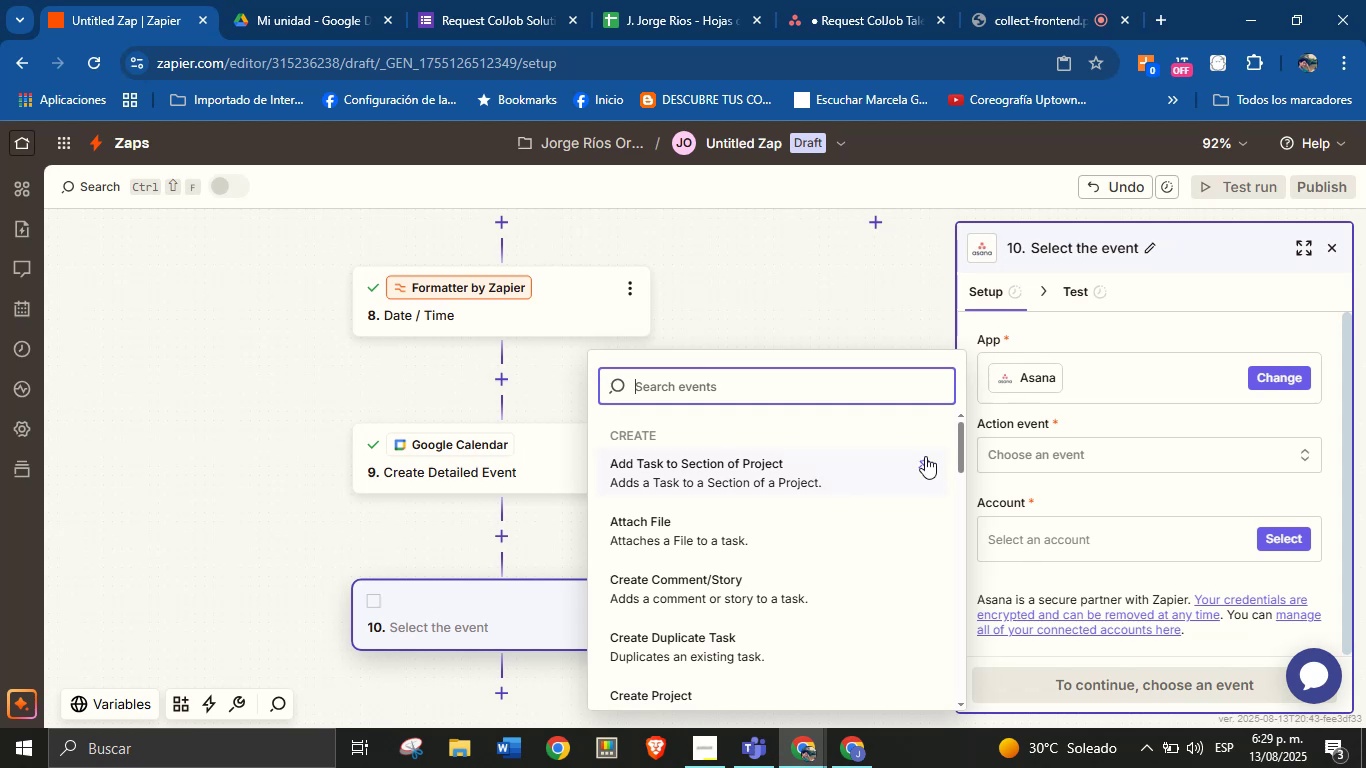 
type(crate task)
 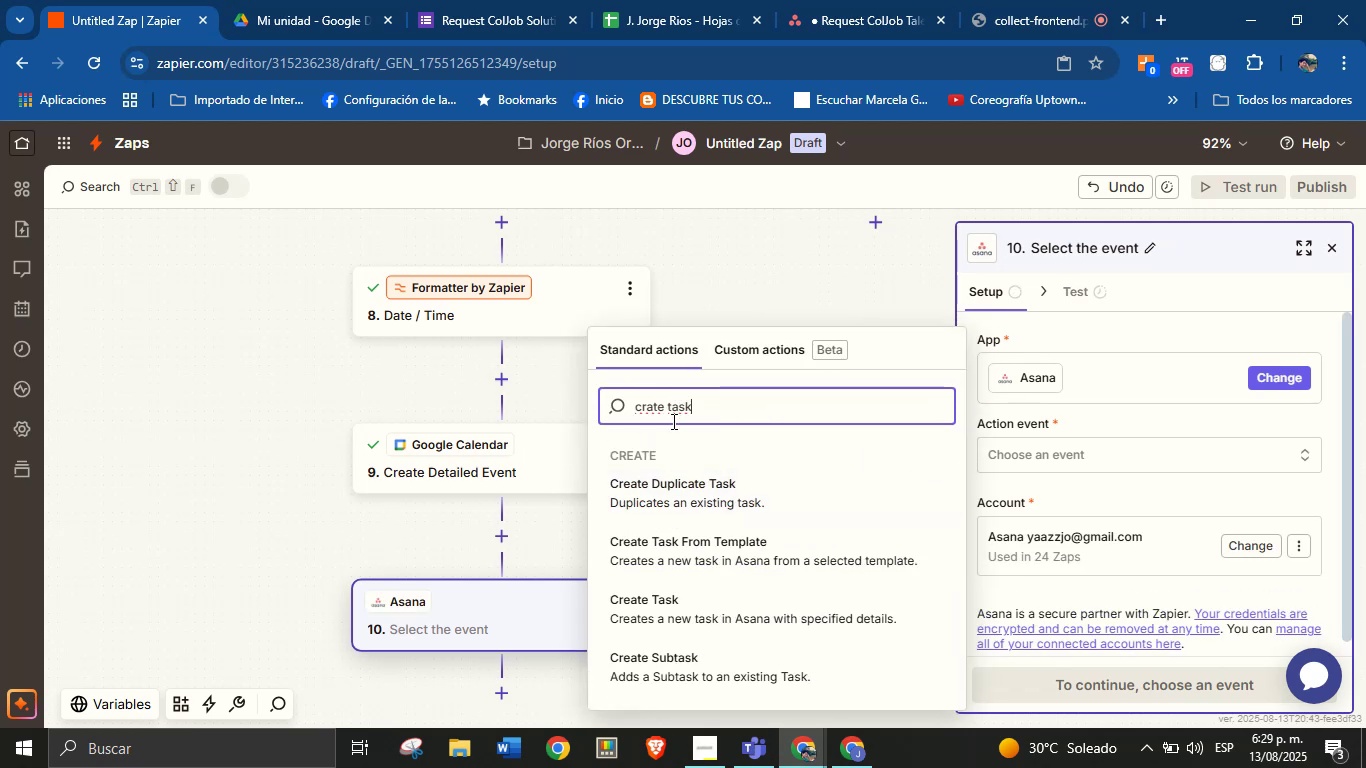 
left_click([657, 610])
 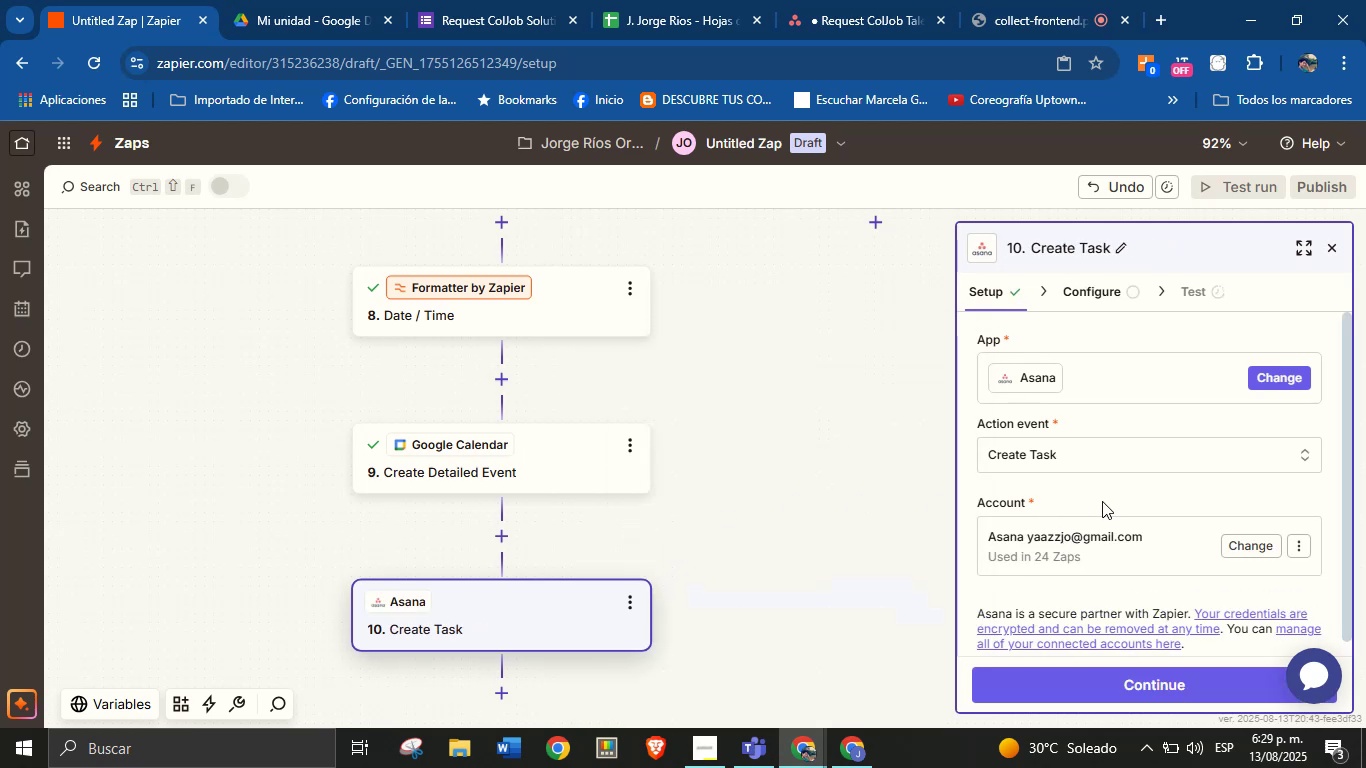 
scroll: coordinate [1119, 507], scroll_direction: down, amount: 2.0
 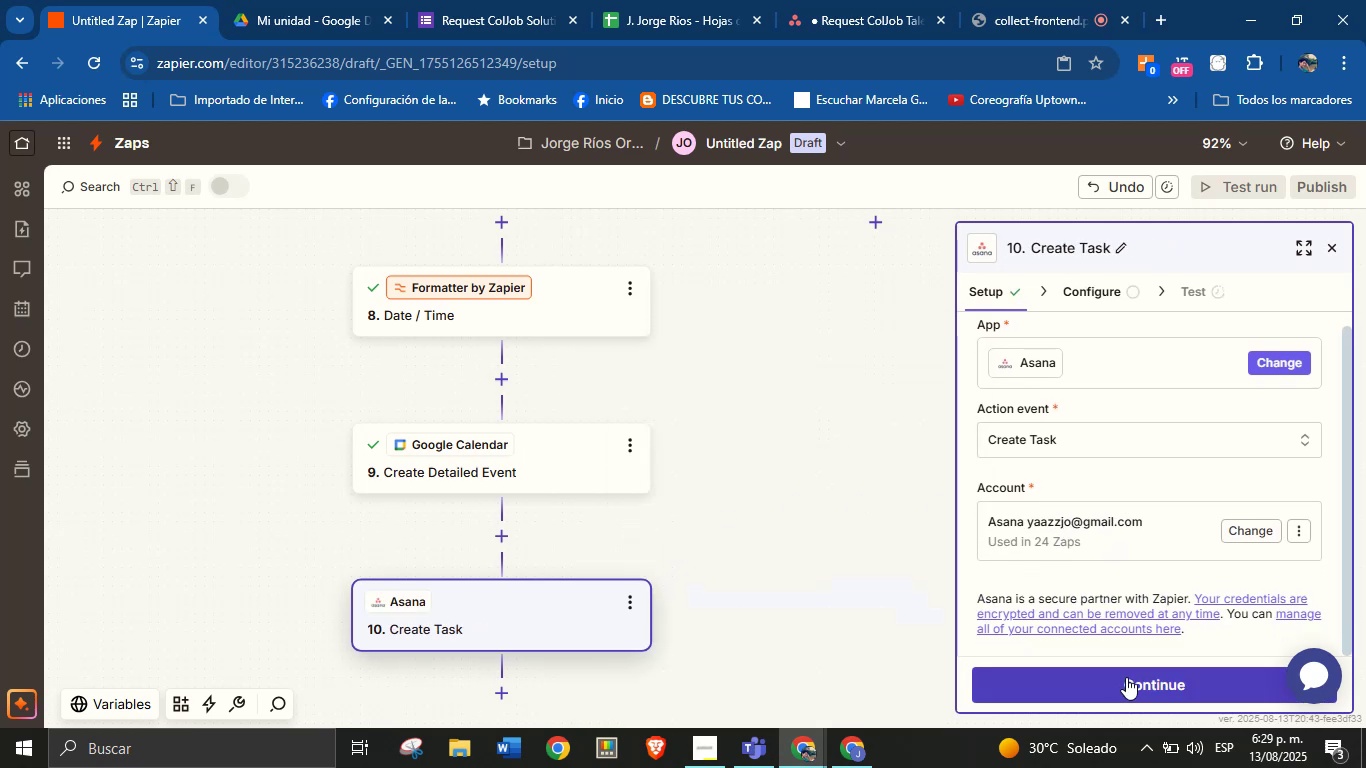 
left_click([1126, 677])
 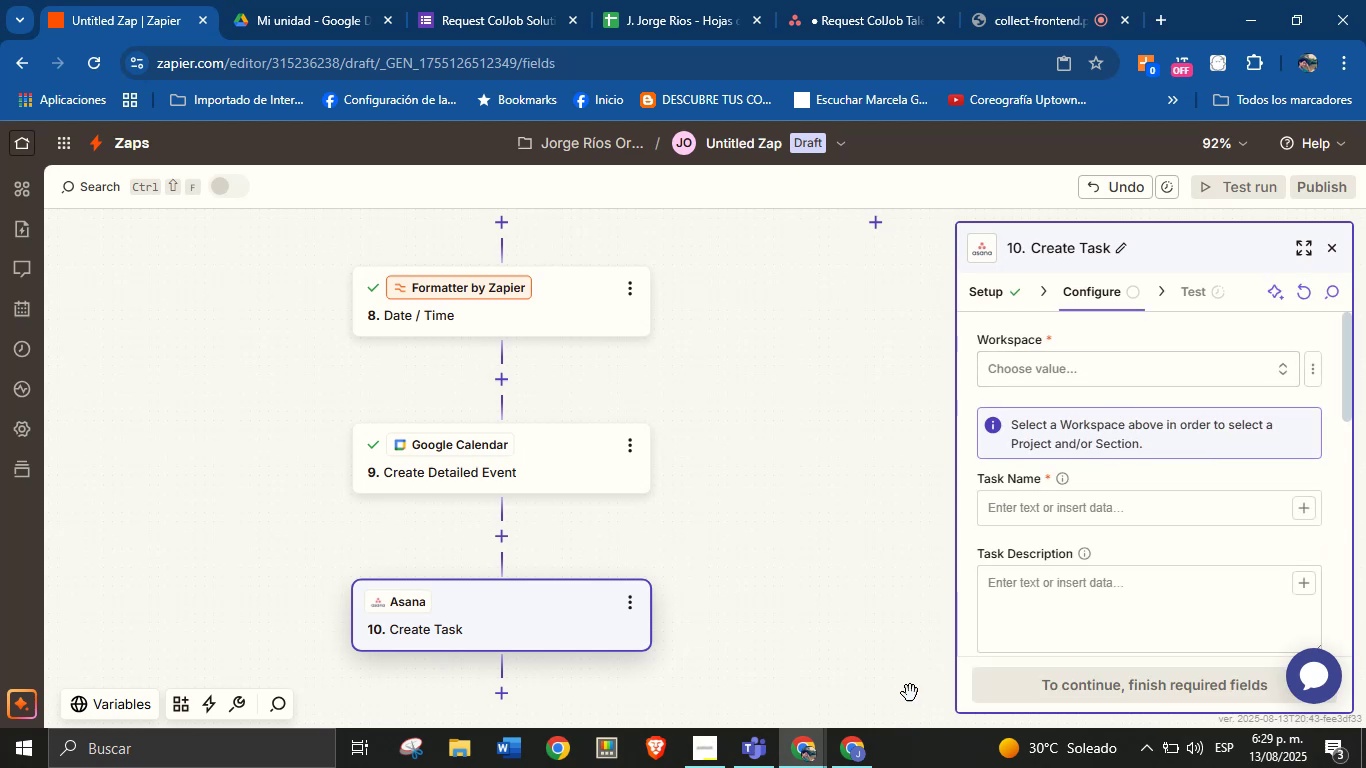 
left_click([718, 751])
 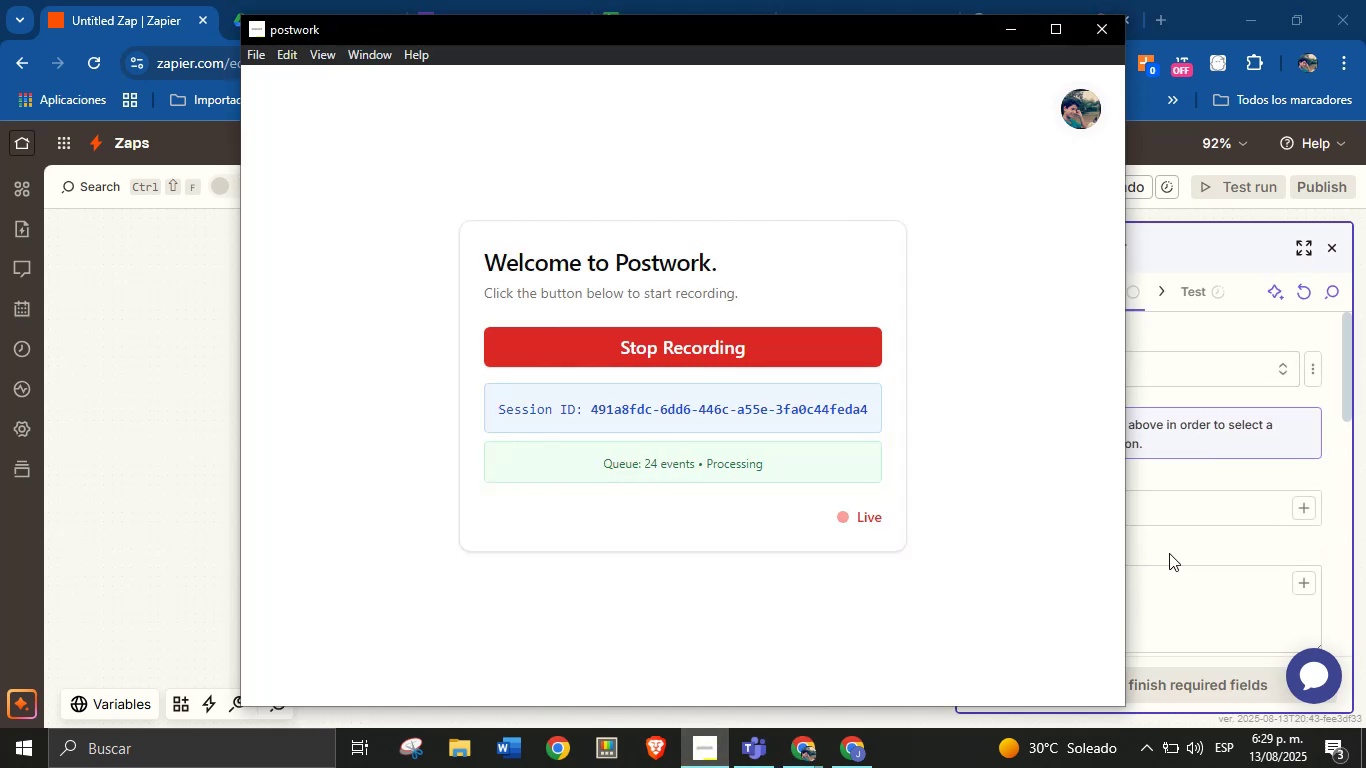 
left_click([1169, 551])
 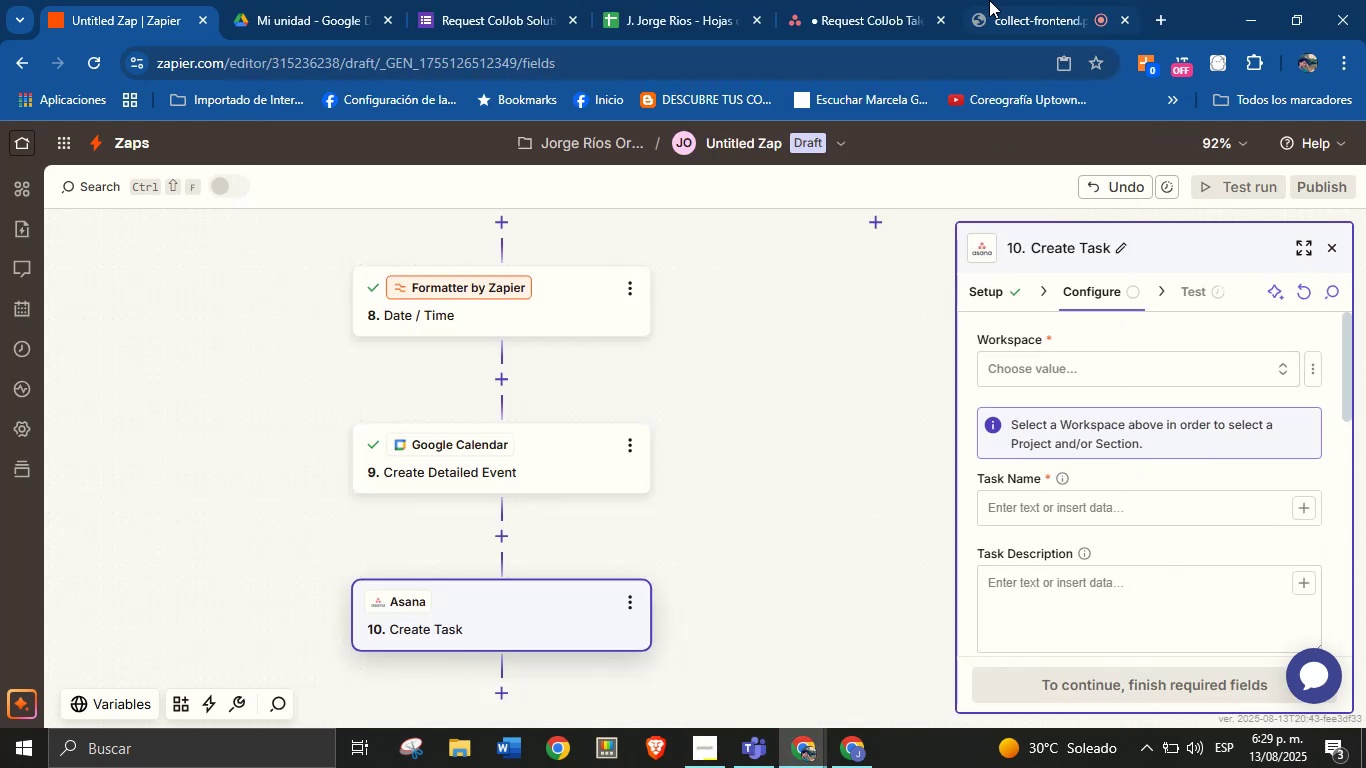 
left_click([997, 0])
 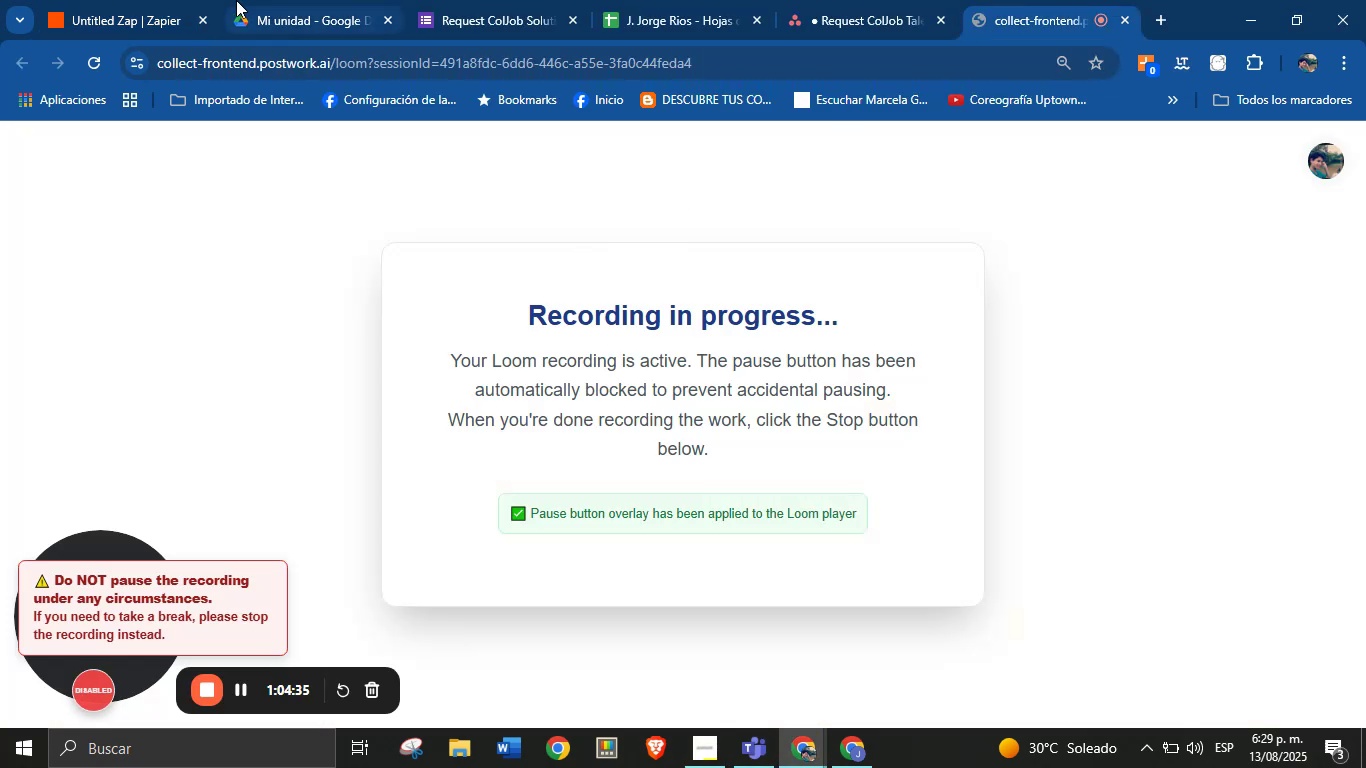 
left_click([171, 0])
 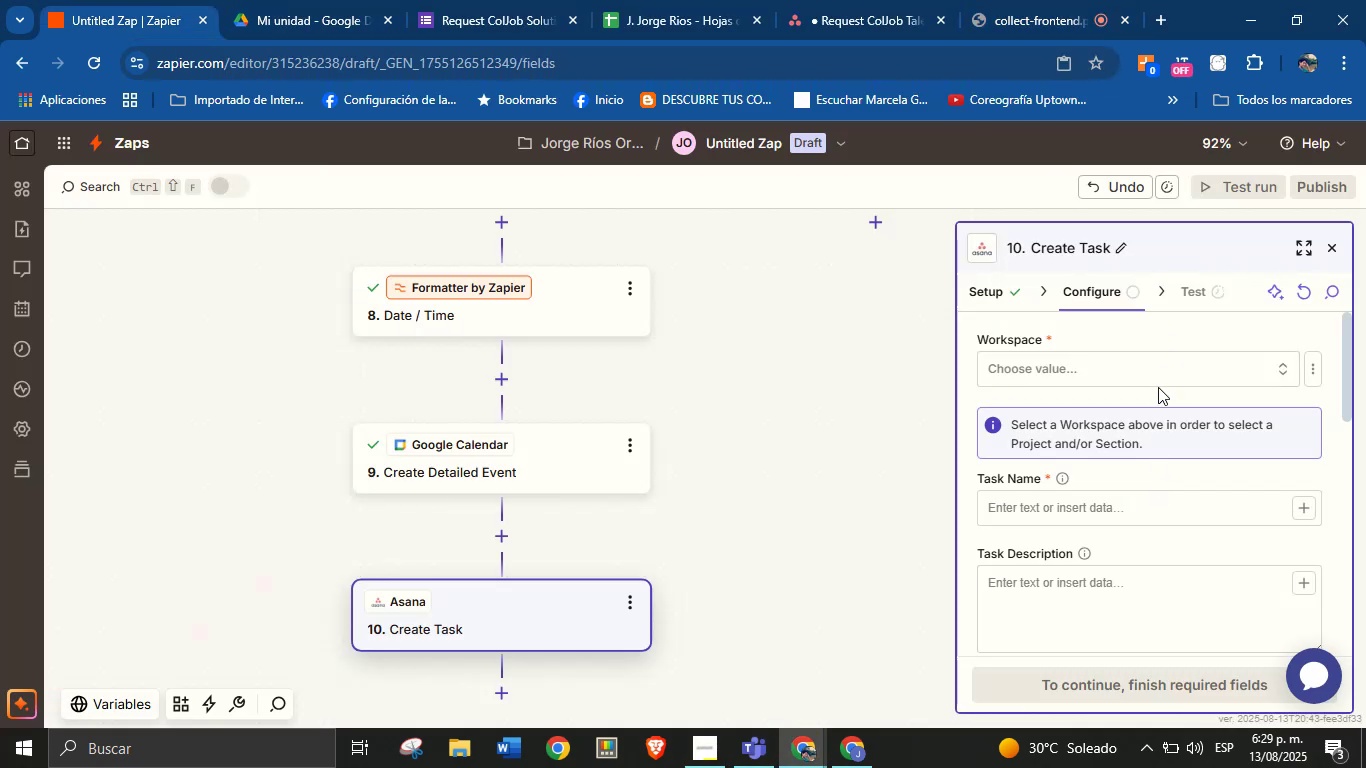 
left_click([1155, 377])
 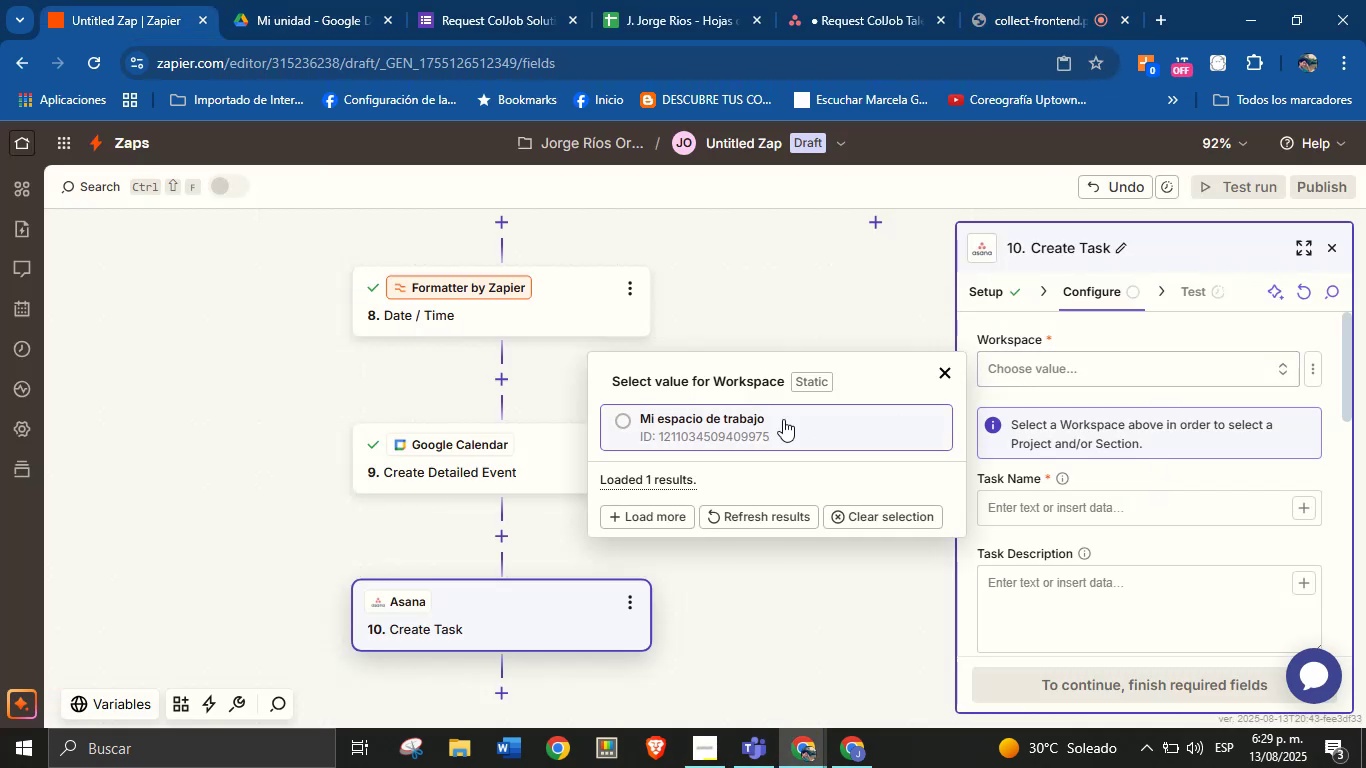 
left_click([772, 419])
 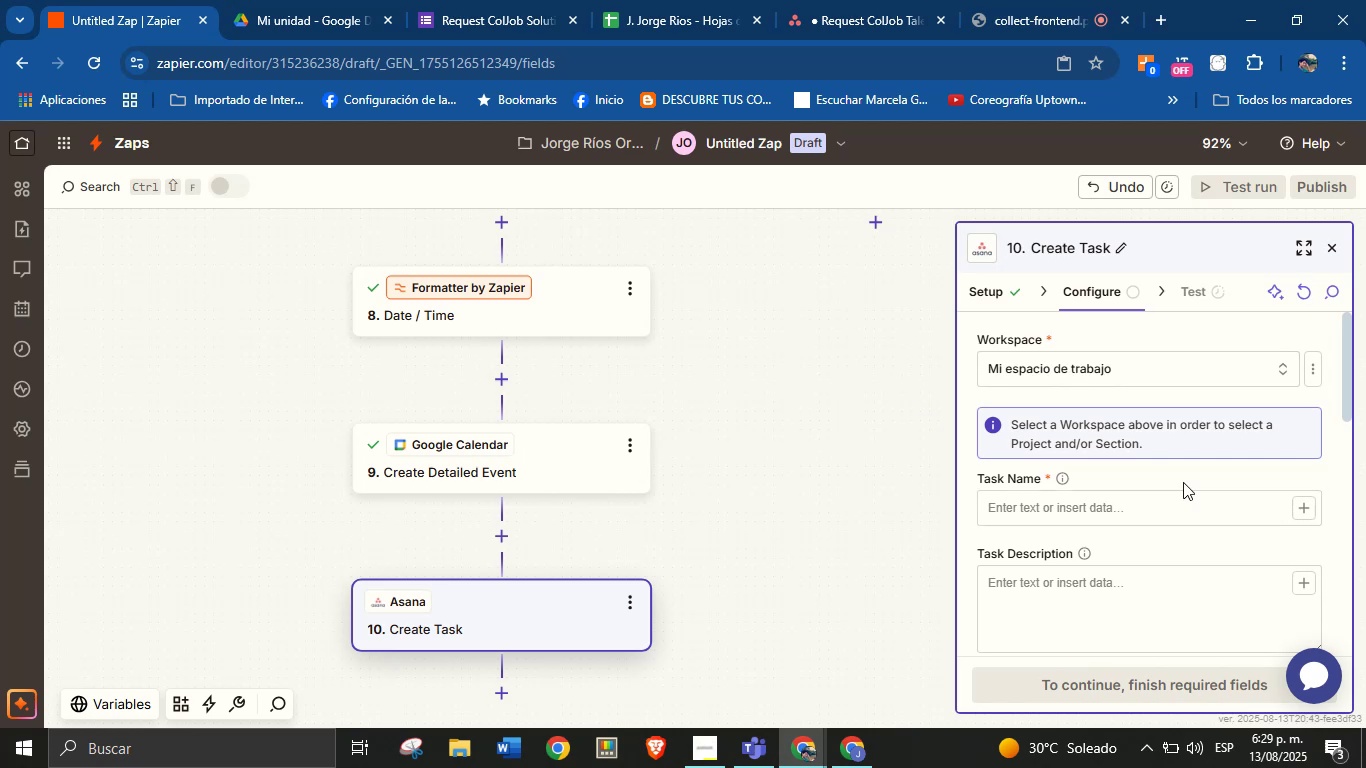 
left_click([1183, 474])
 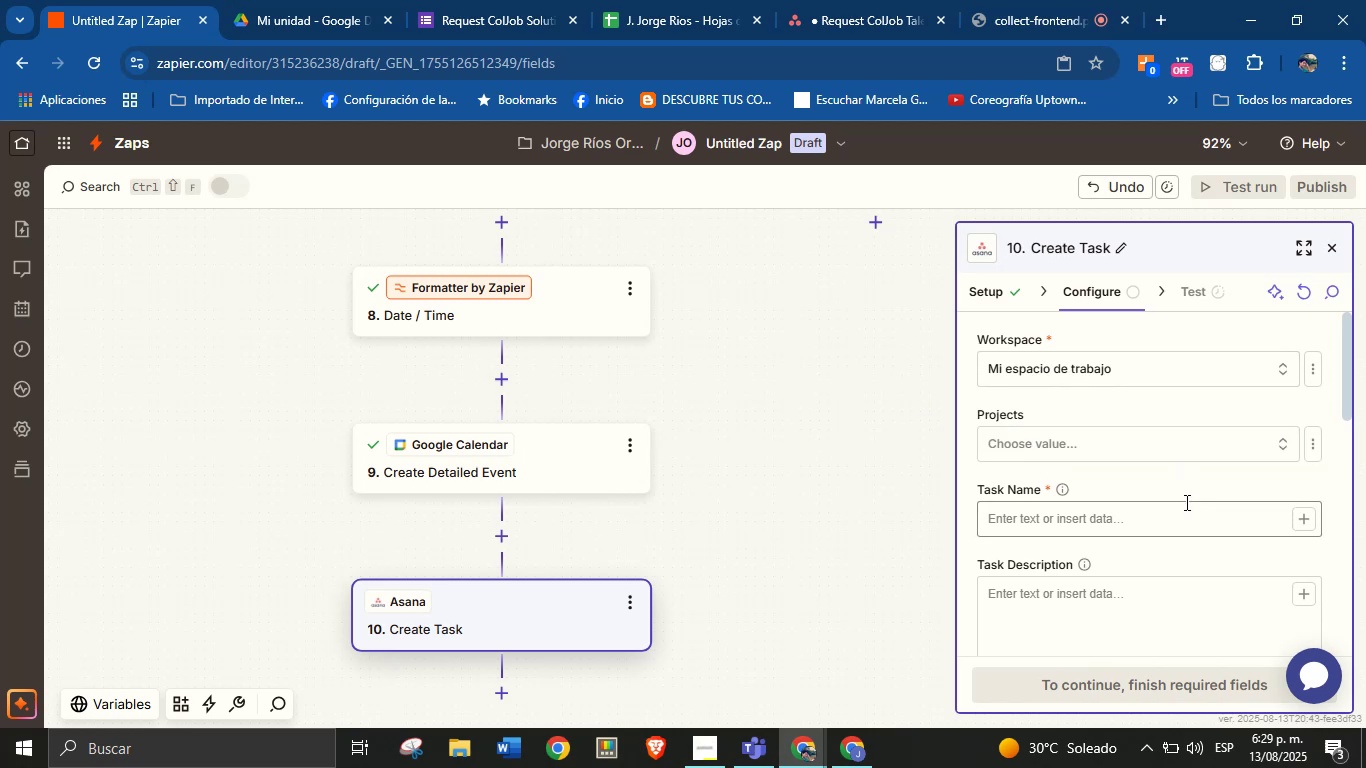 
left_click([1176, 445])
 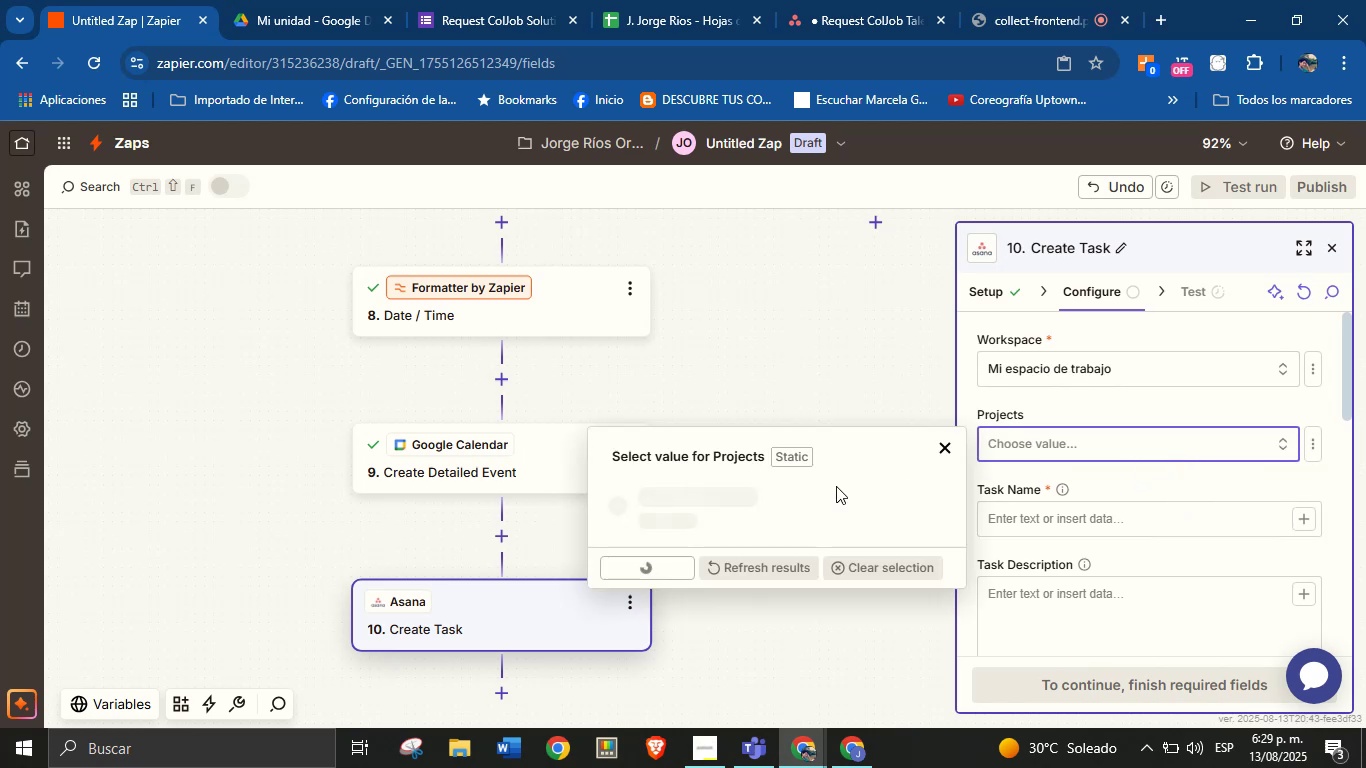 
mouse_move([822, 486])
 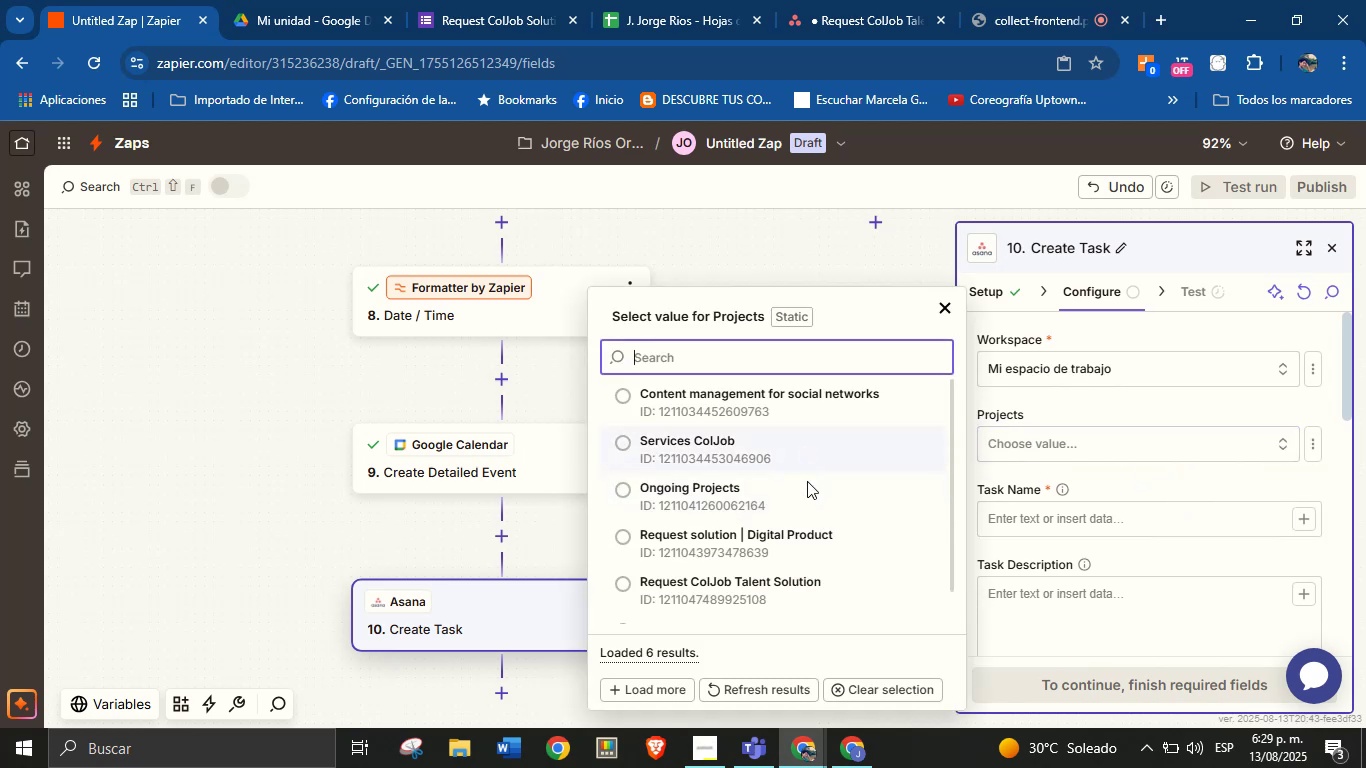 
scroll: coordinate [806, 548], scroll_direction: down, amount: 1.0
 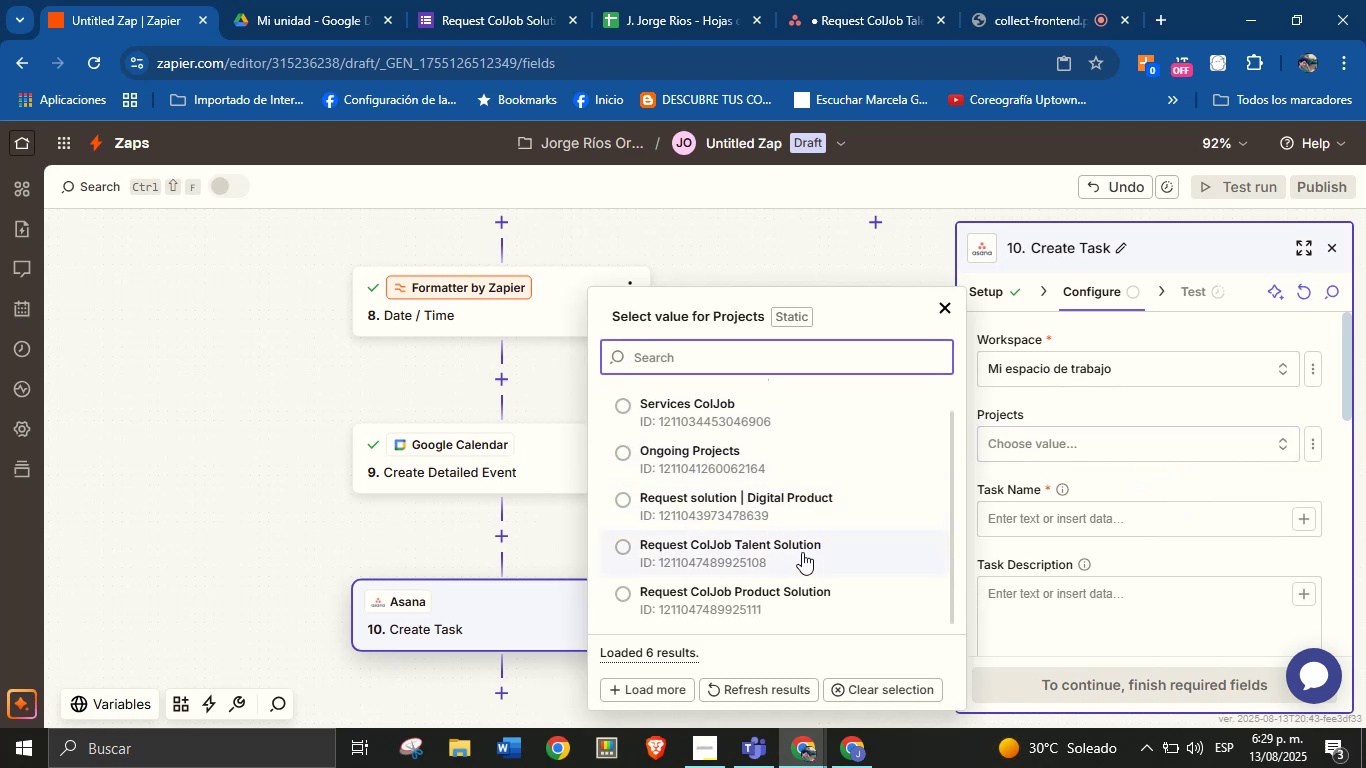 
left_click([802, 552])
 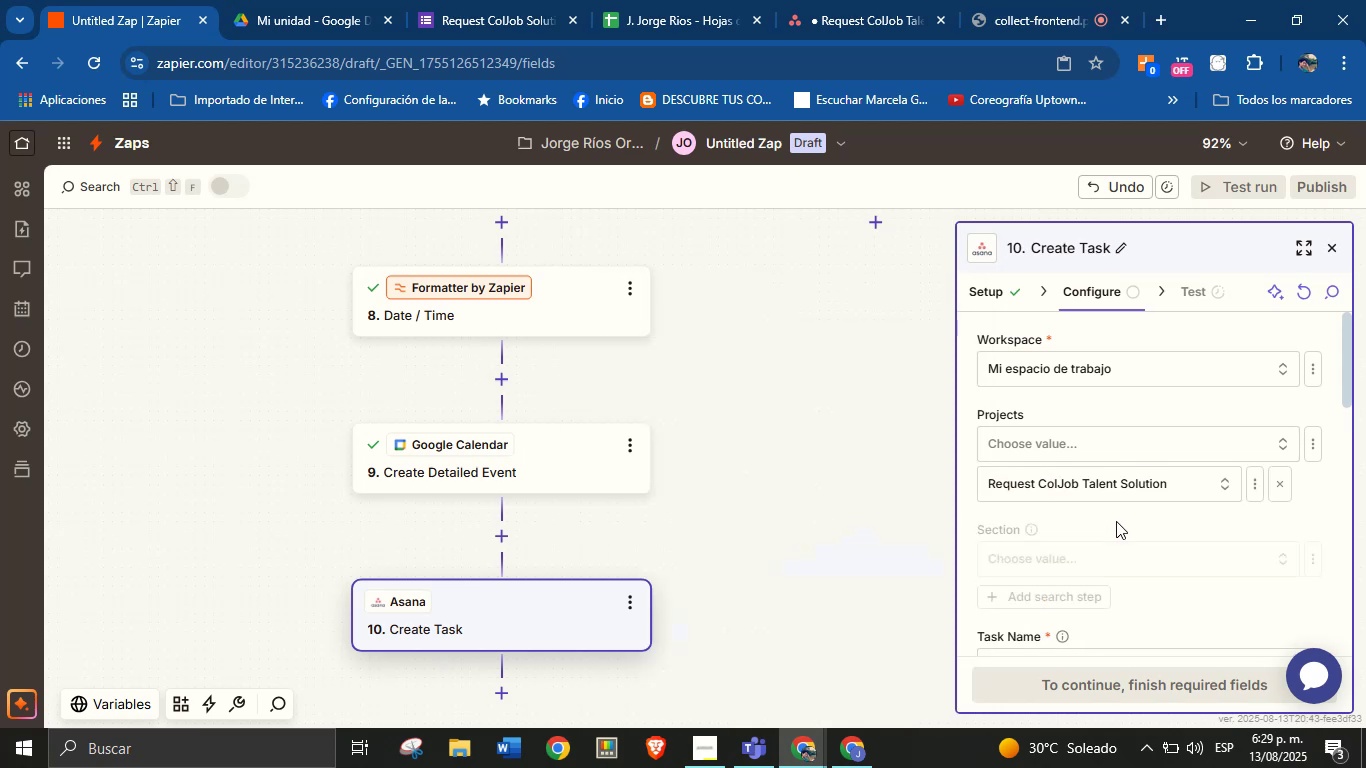 
left_click([1116, 521])
 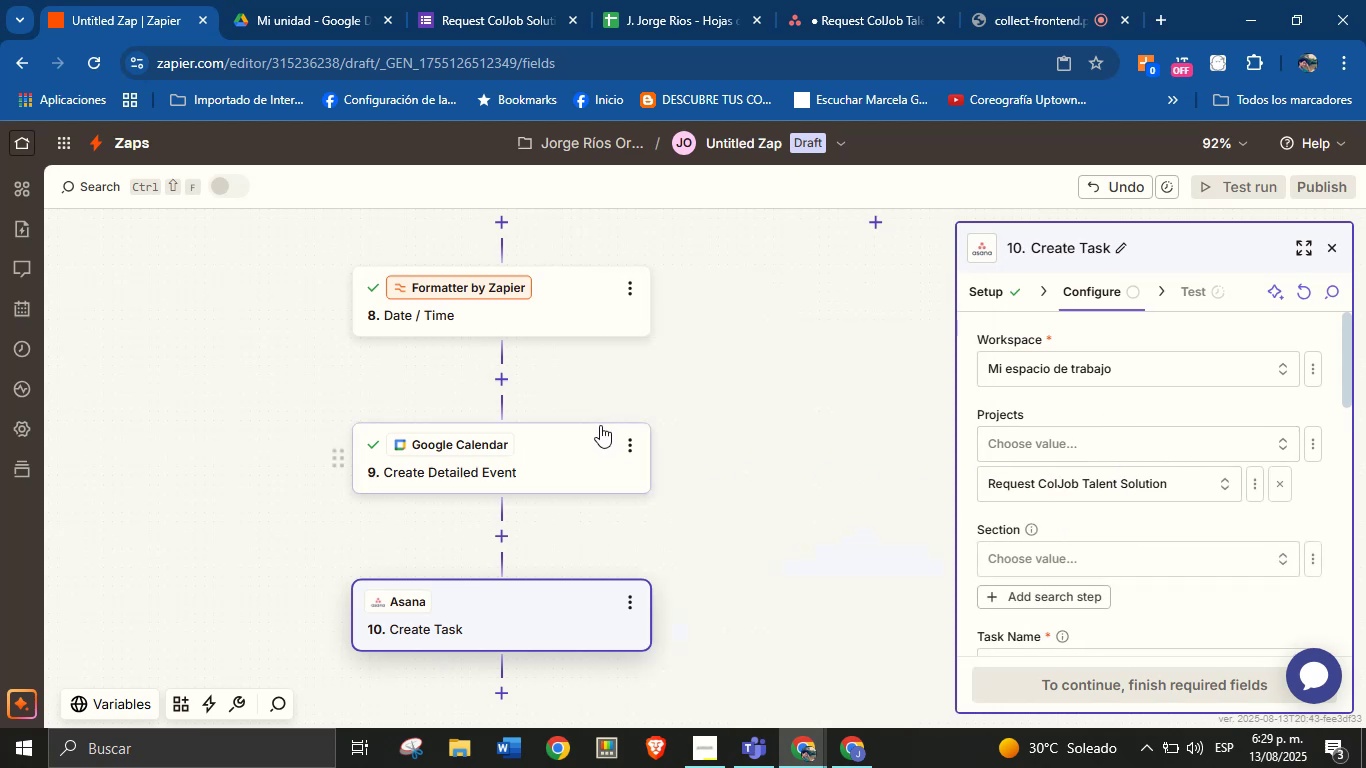 
scroll: coordinate [1190, 465], scroll_direction: down, amount: 1.0
 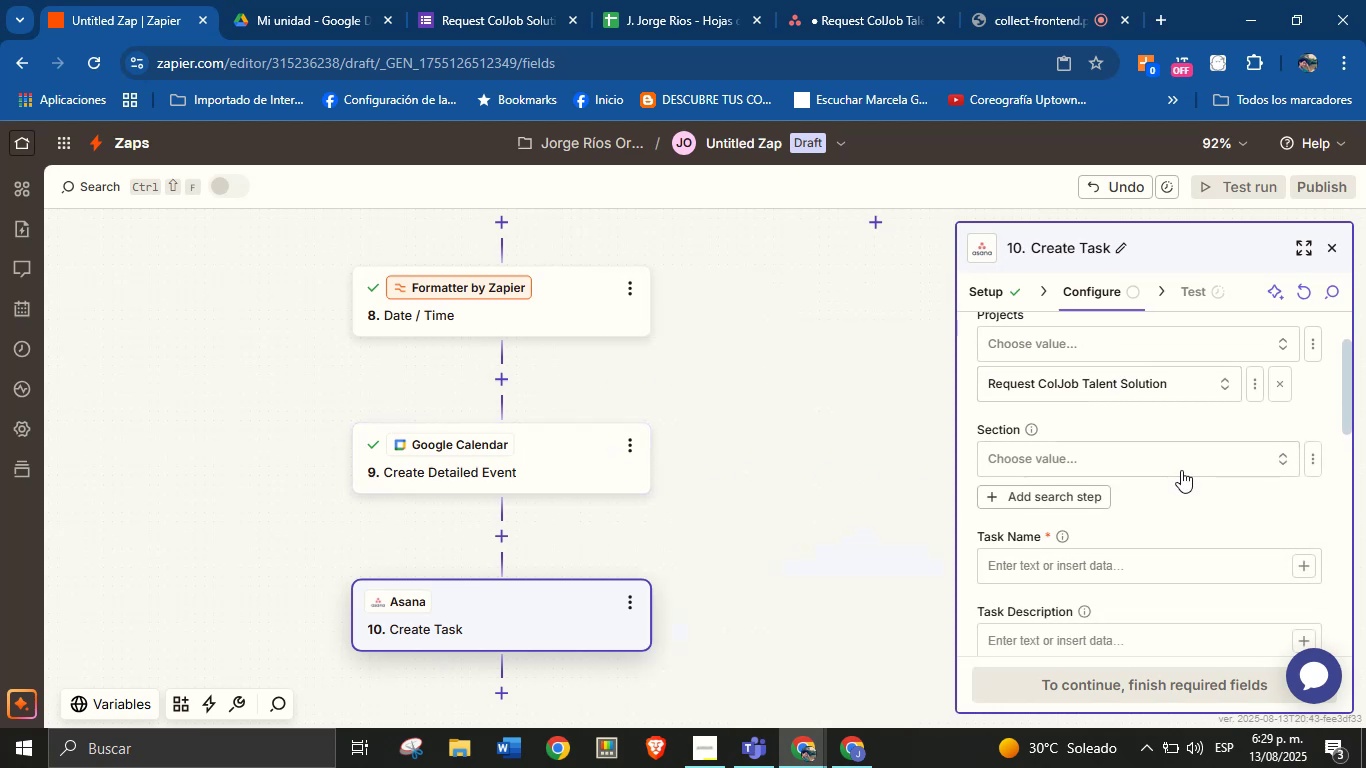 
left_click([1181, 463])
 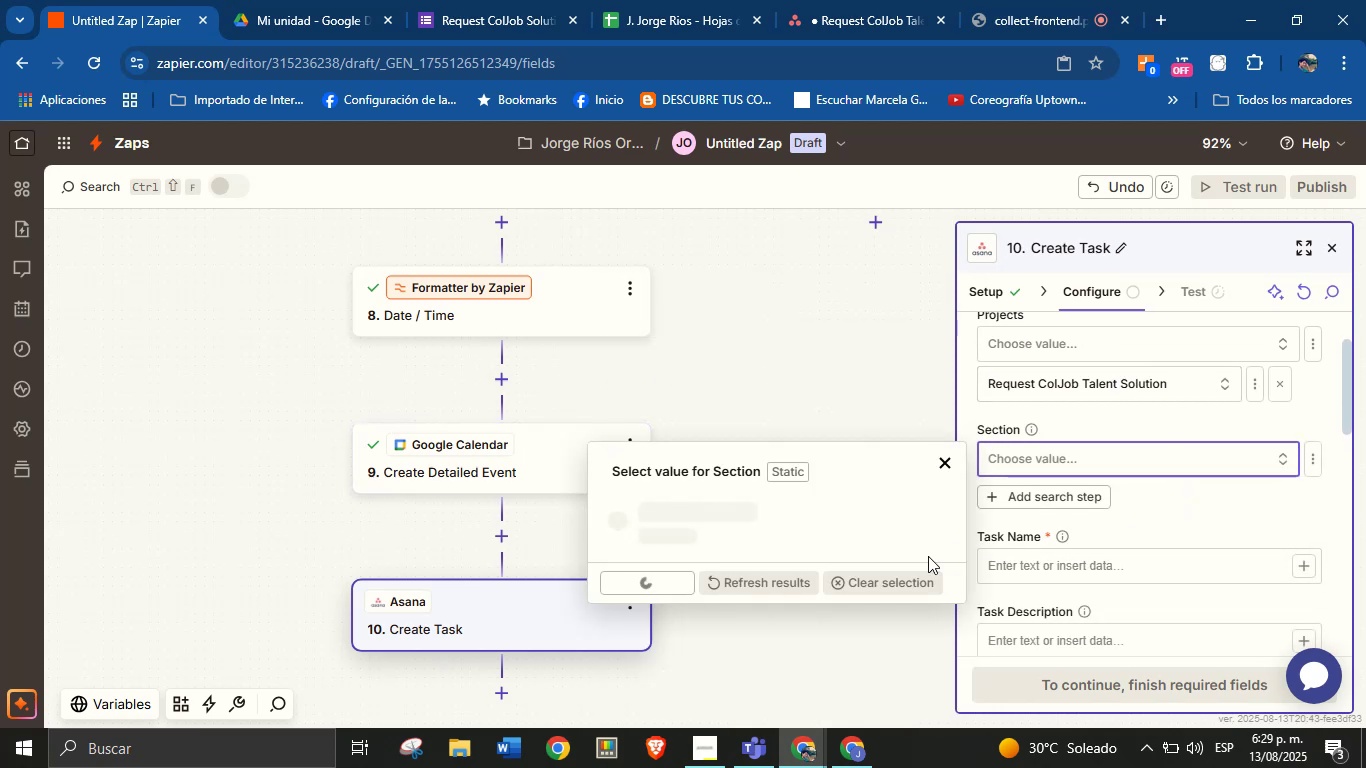 
left_click([790, 518])
 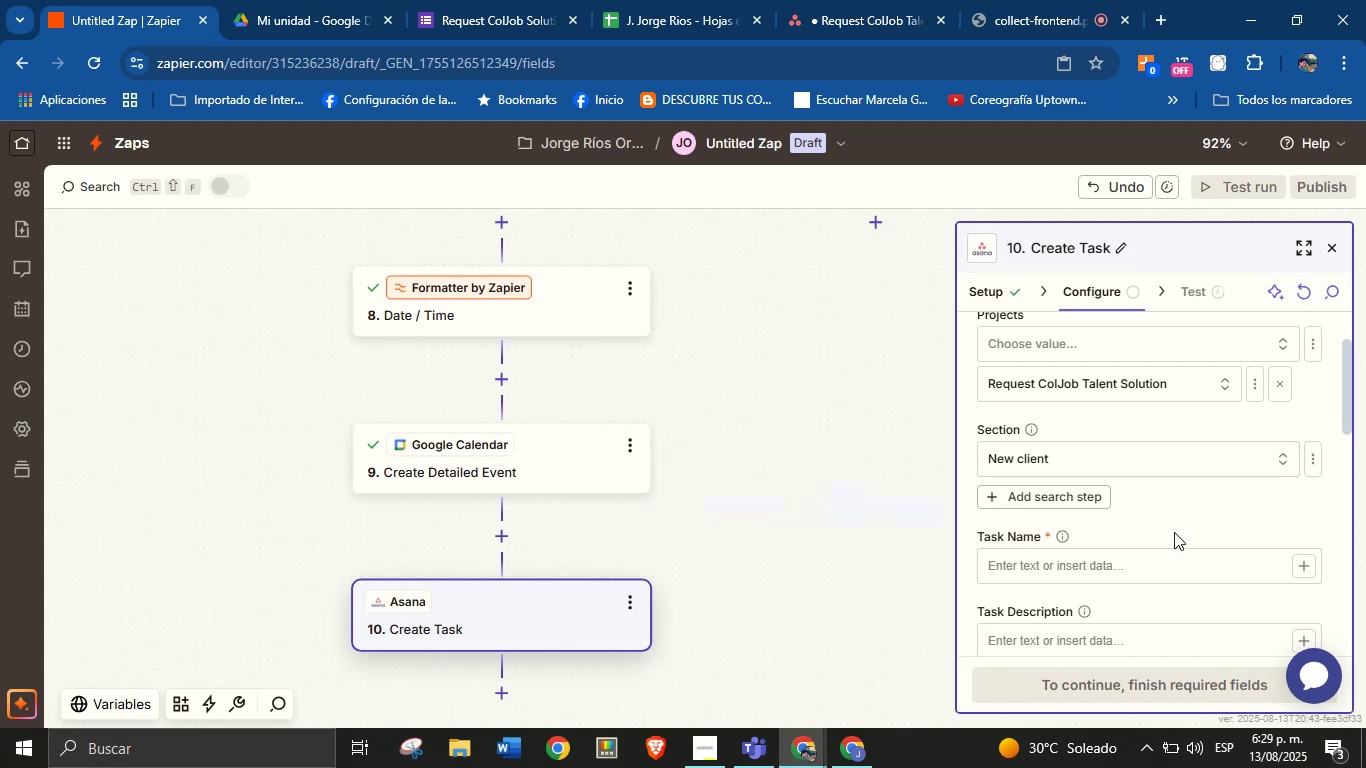 
left_click([1174, 528])
 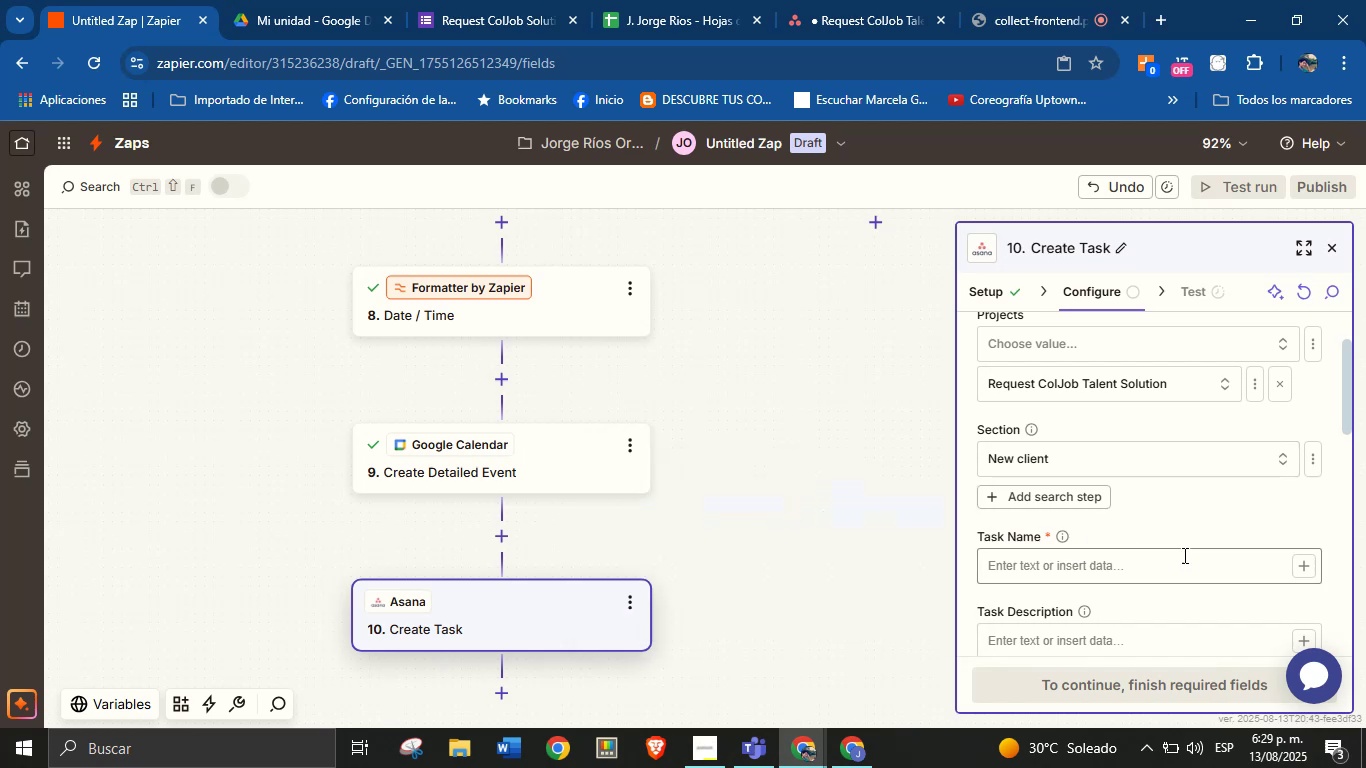 
left_click([1183, 558])
 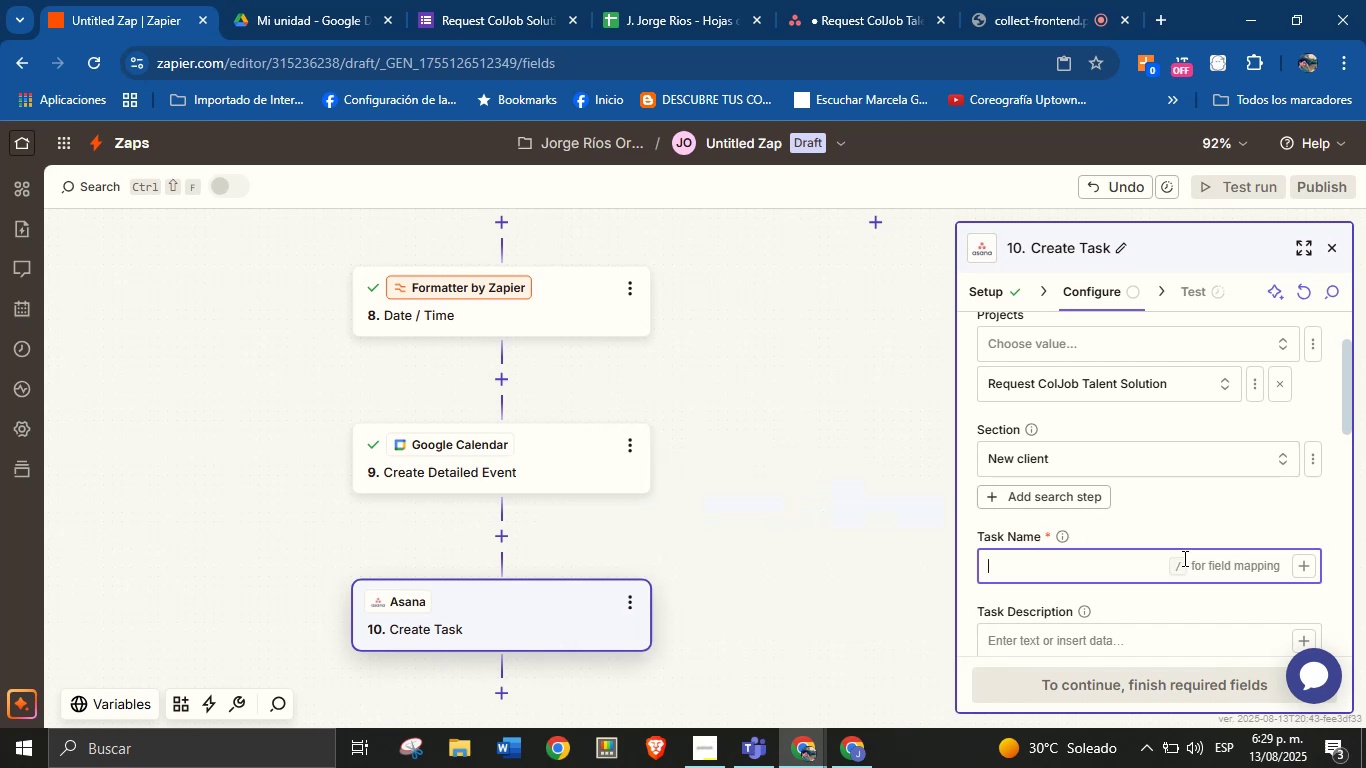 
type(New request from )
 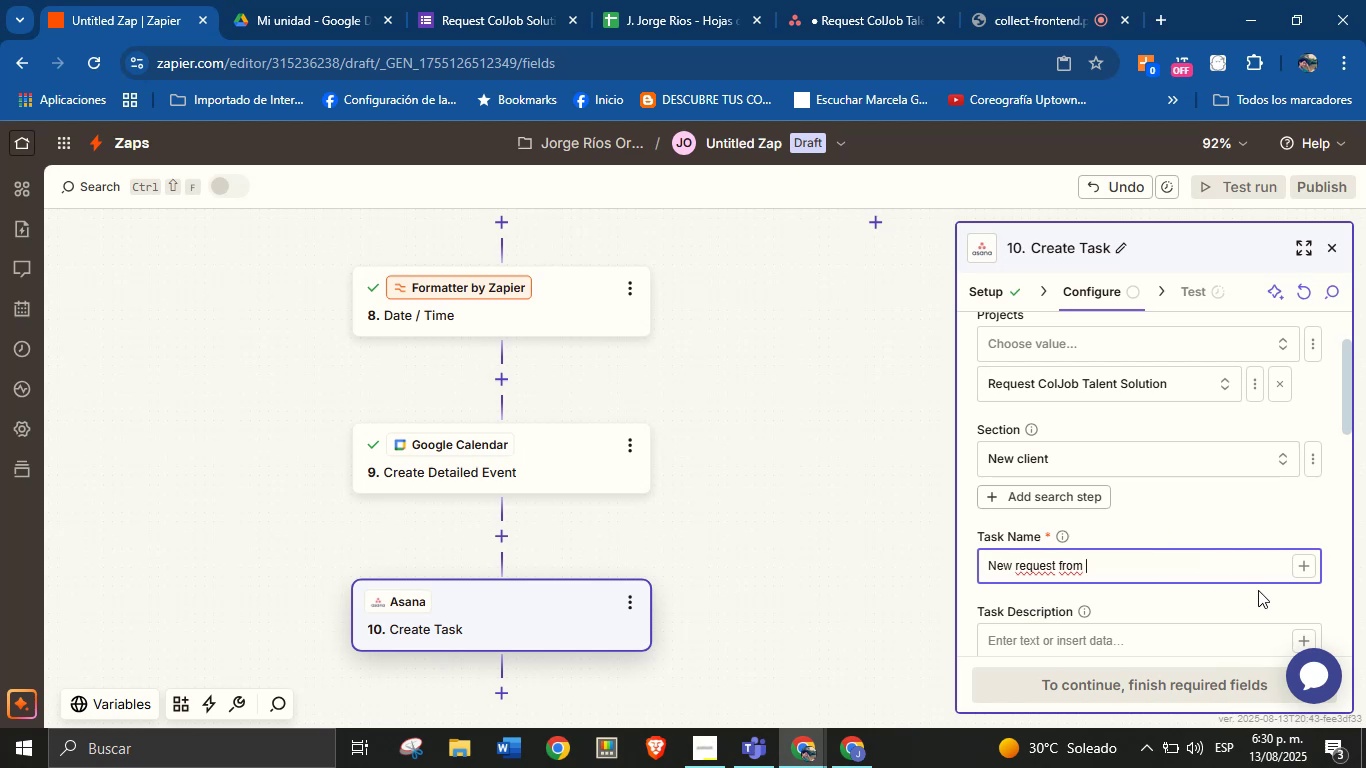 
left_click([1302, 559])
 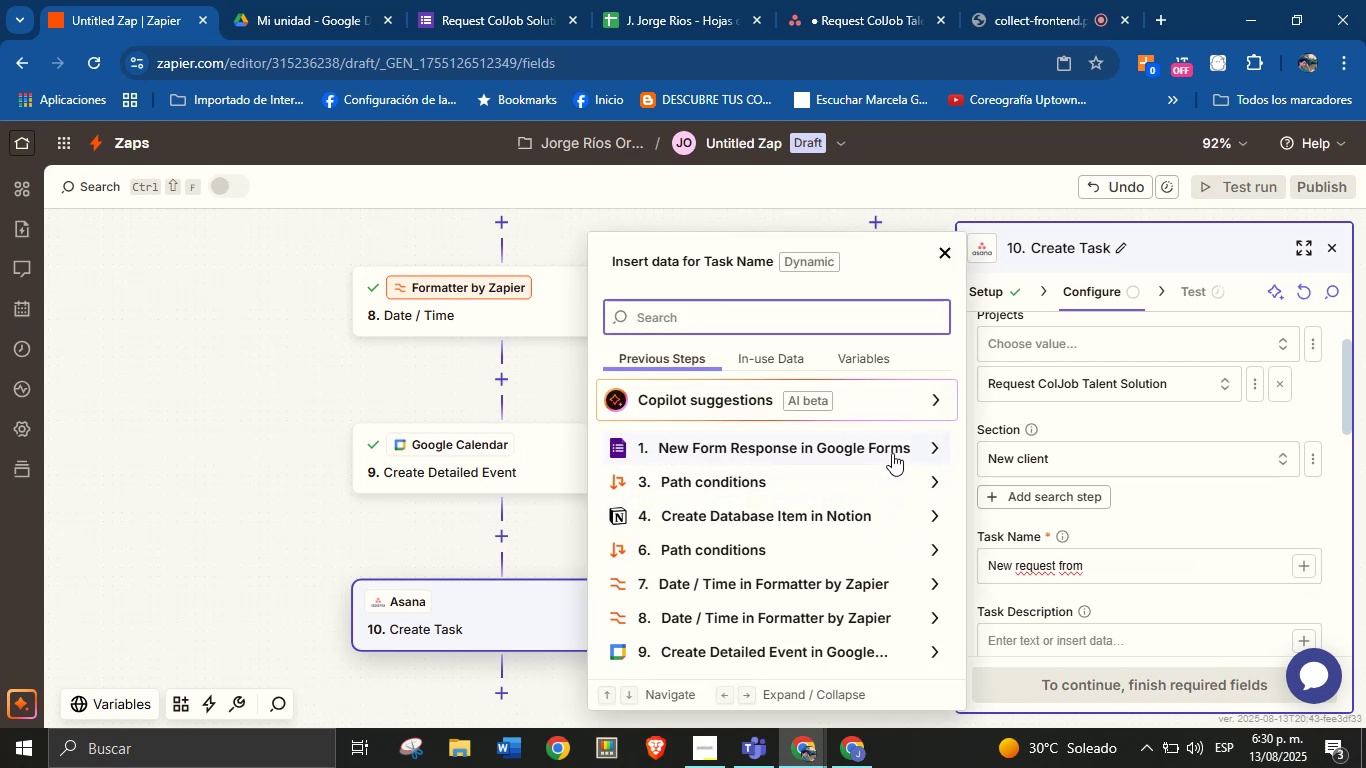 
left_click([927, 446])
 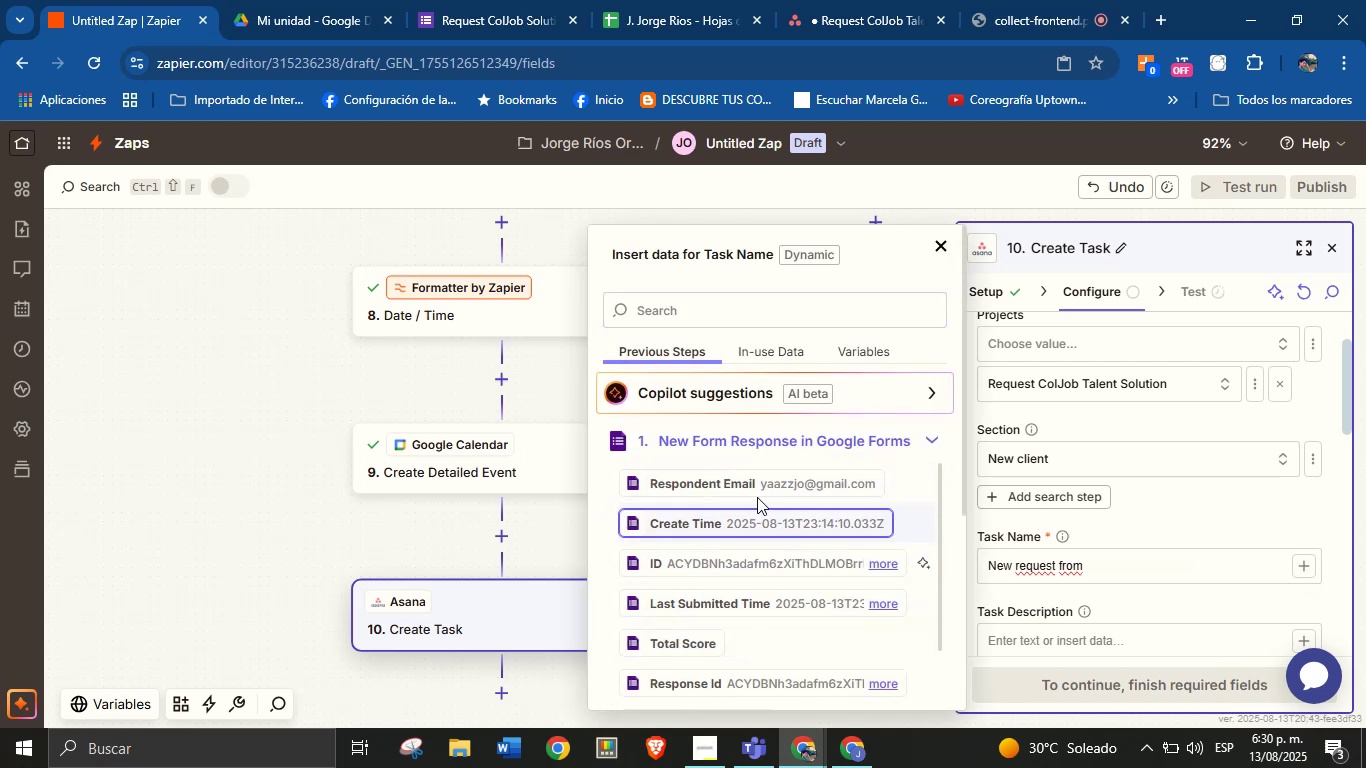 
left_click([745, 315])
 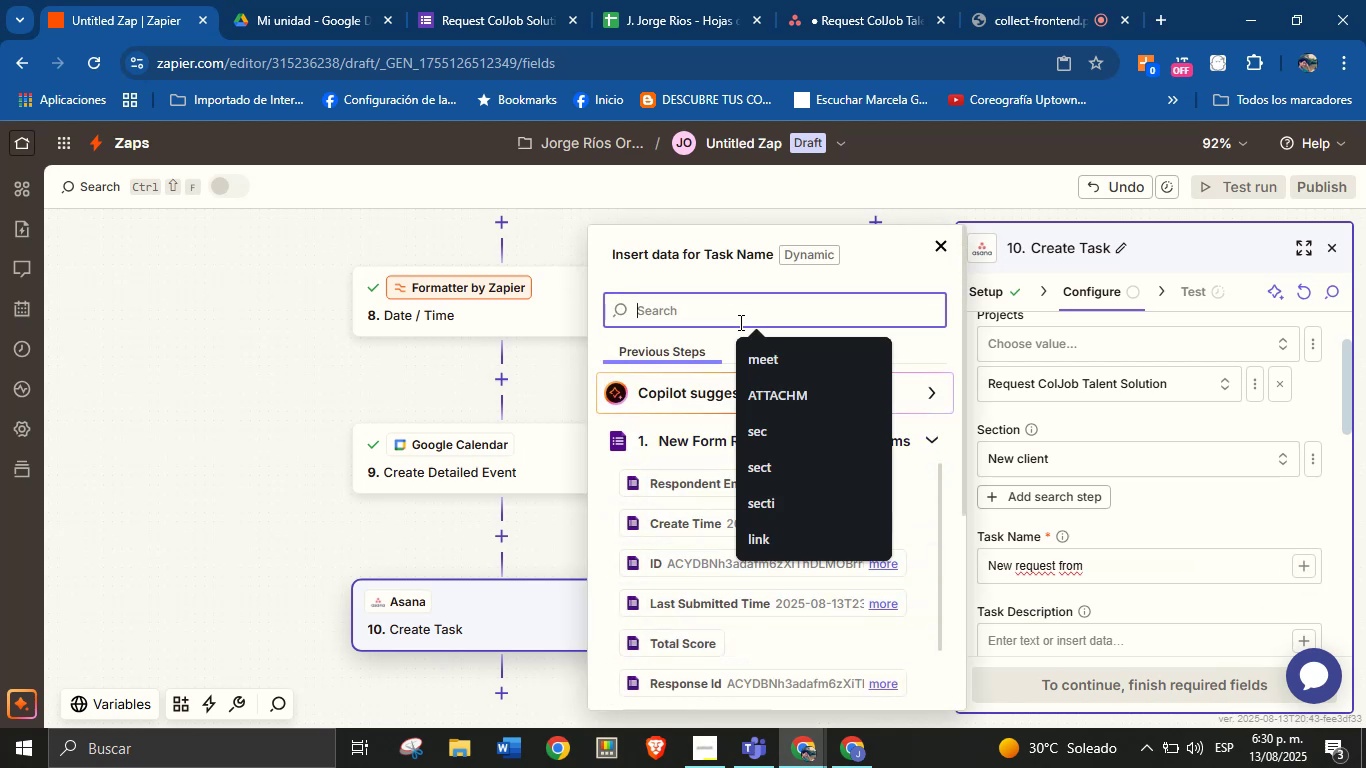 
type(name)
 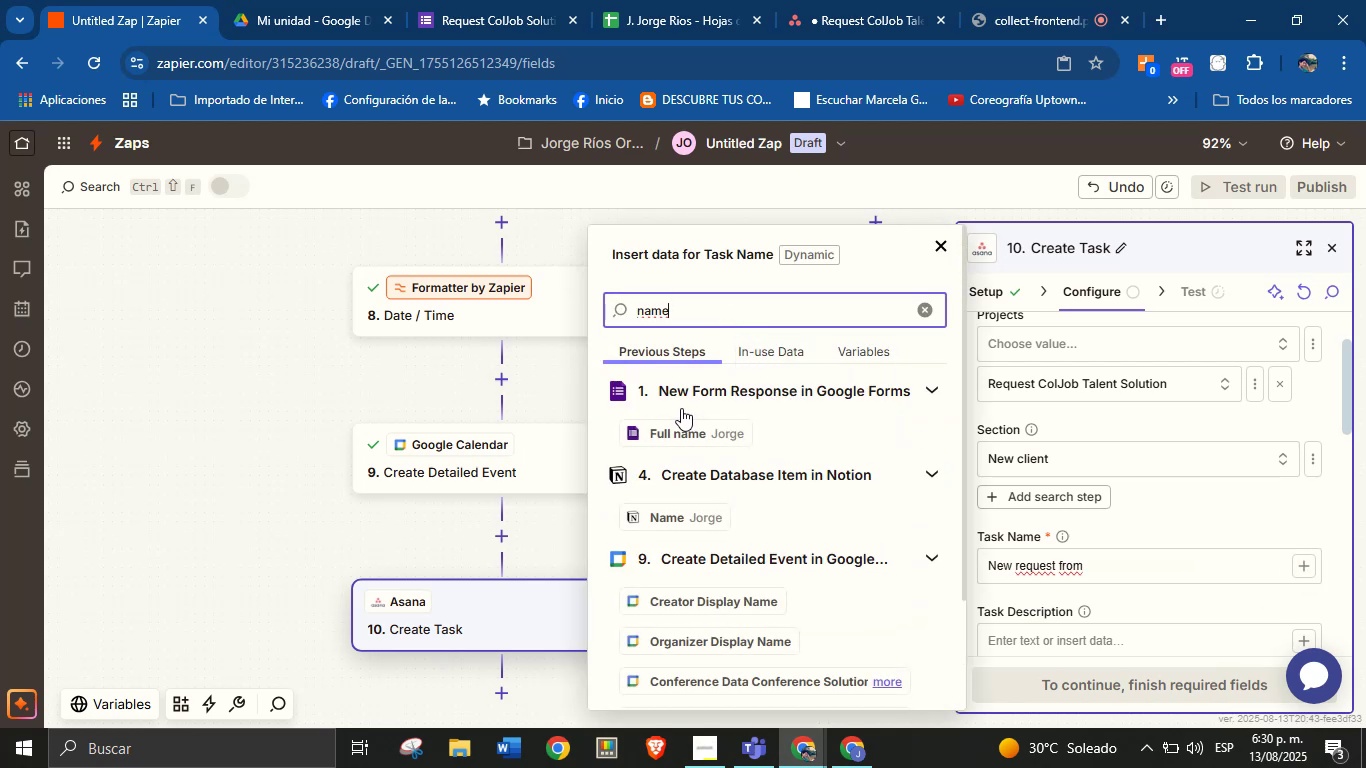 
left_click([685, 429])
 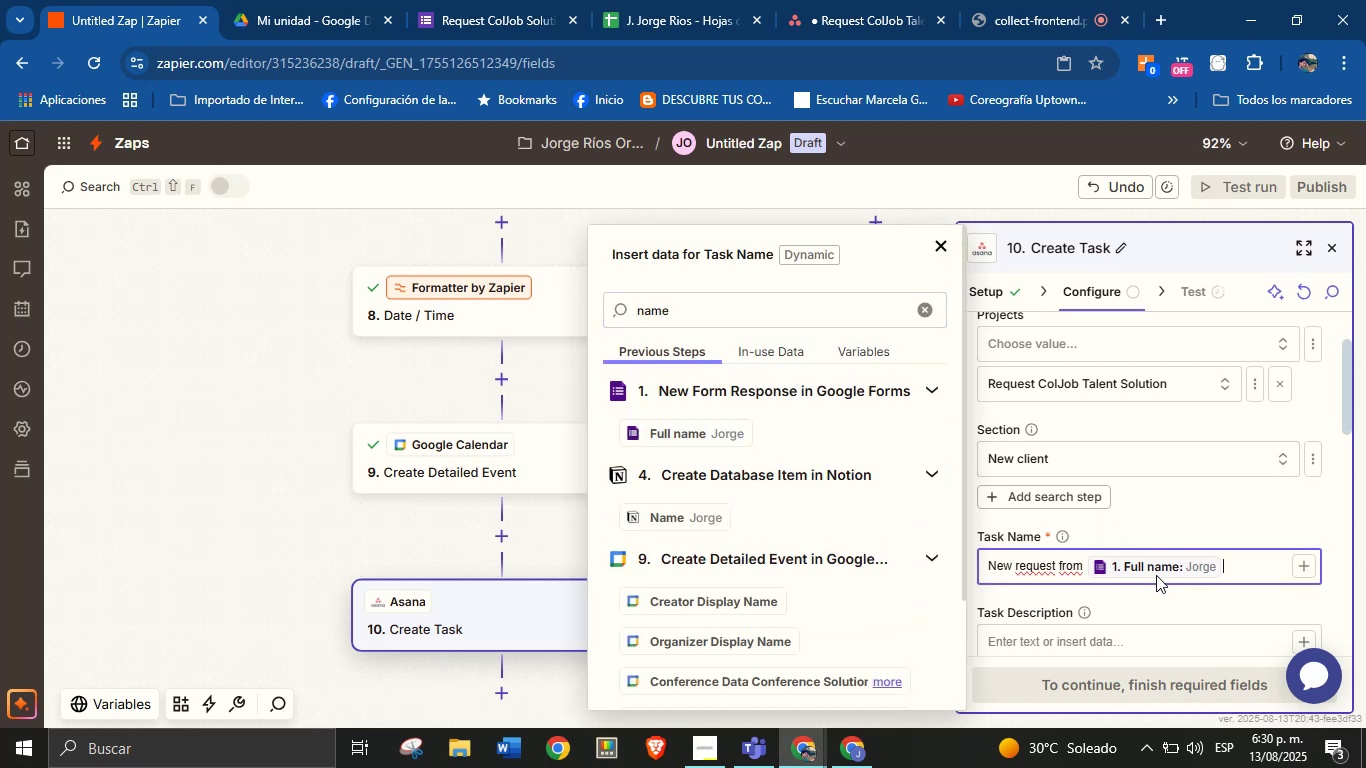 
left_click([1168, 596])
 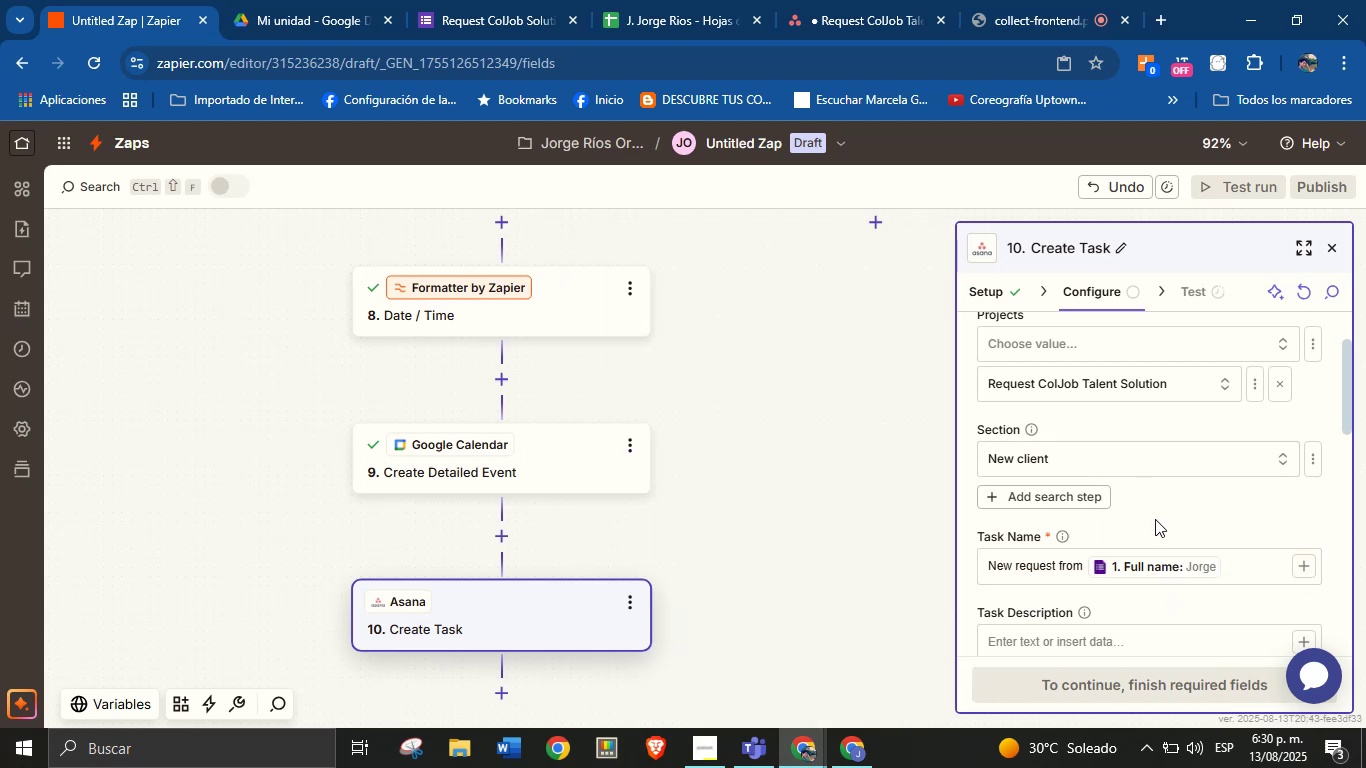 
scroll: coordinate [1152, 484], scroll_direction: down, amount: 1.0
 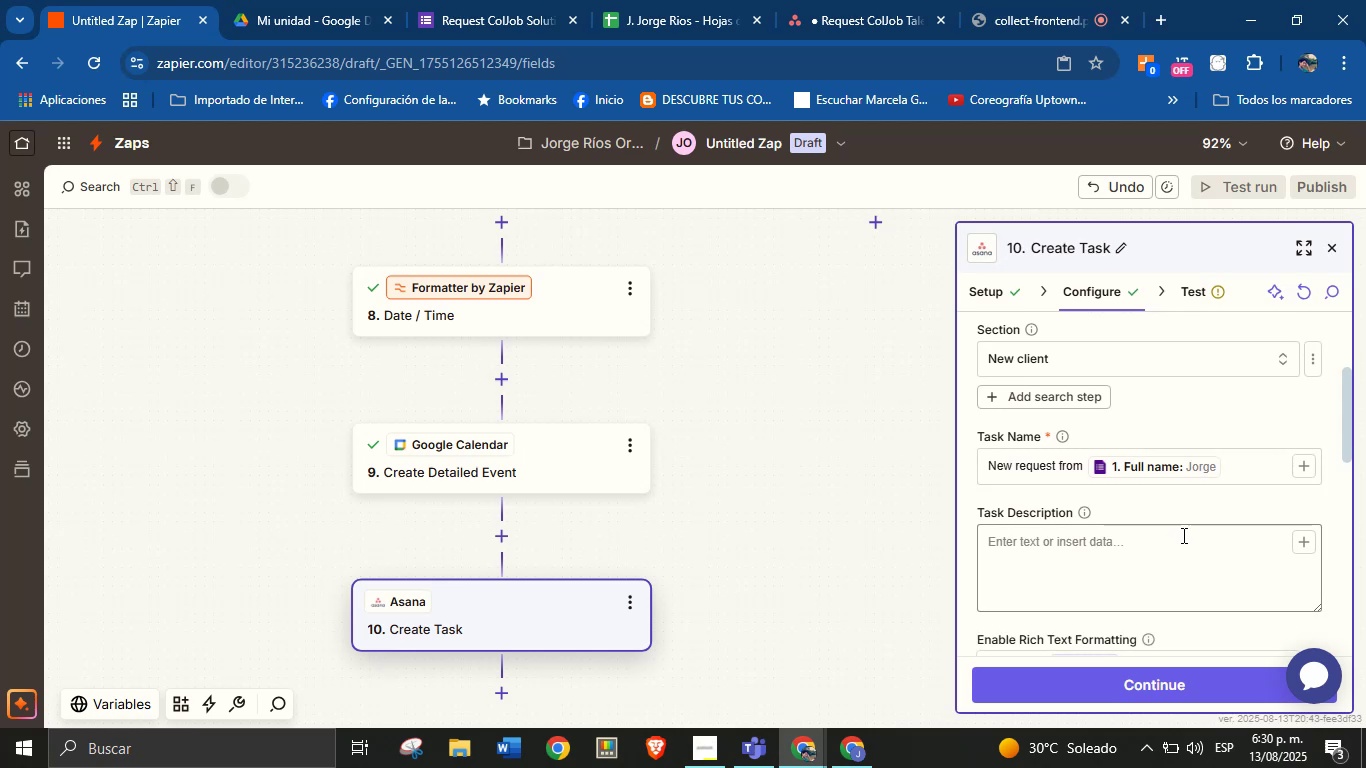 
left_click([1185, 536])
 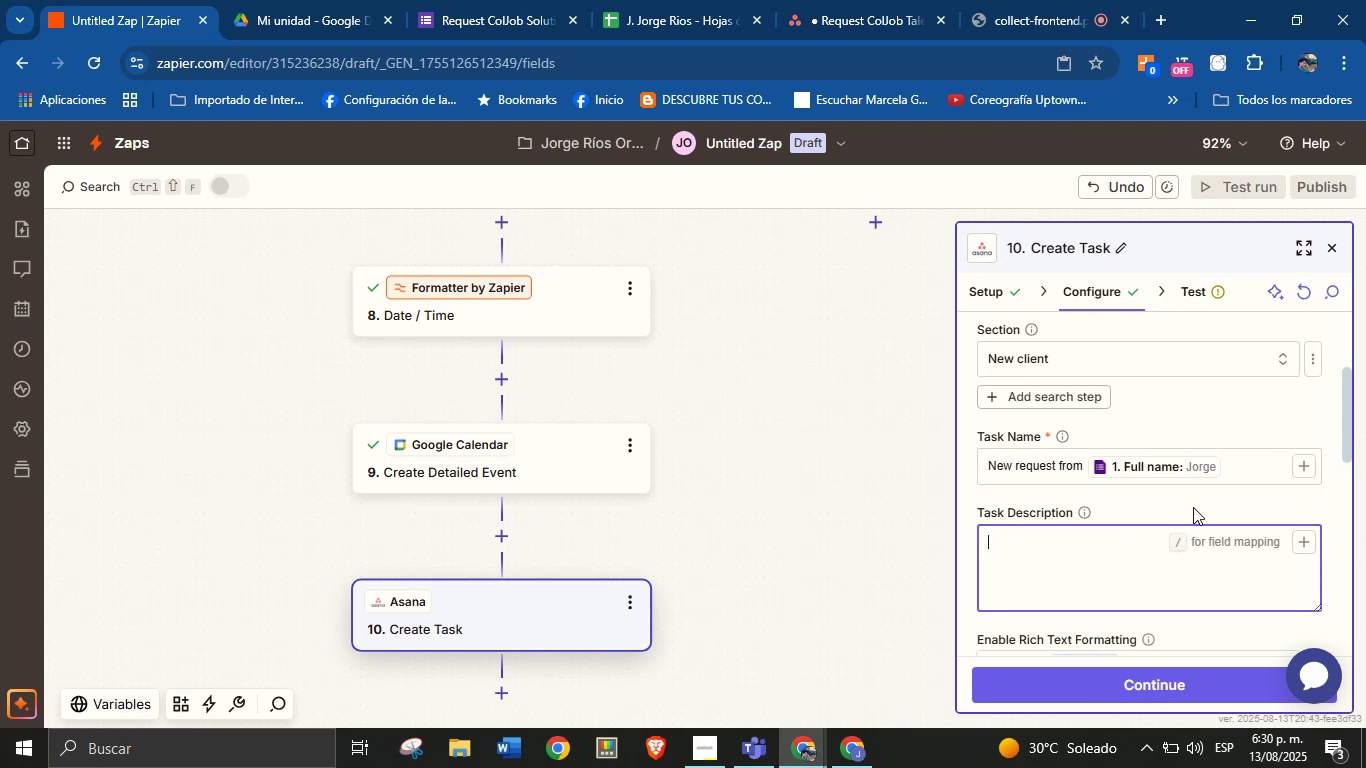 
type(New requet)
key(Backspace)
type(st ty)
key(Backspace)
key(Backspace)
type(service )
key(Backspace)
type(.)
 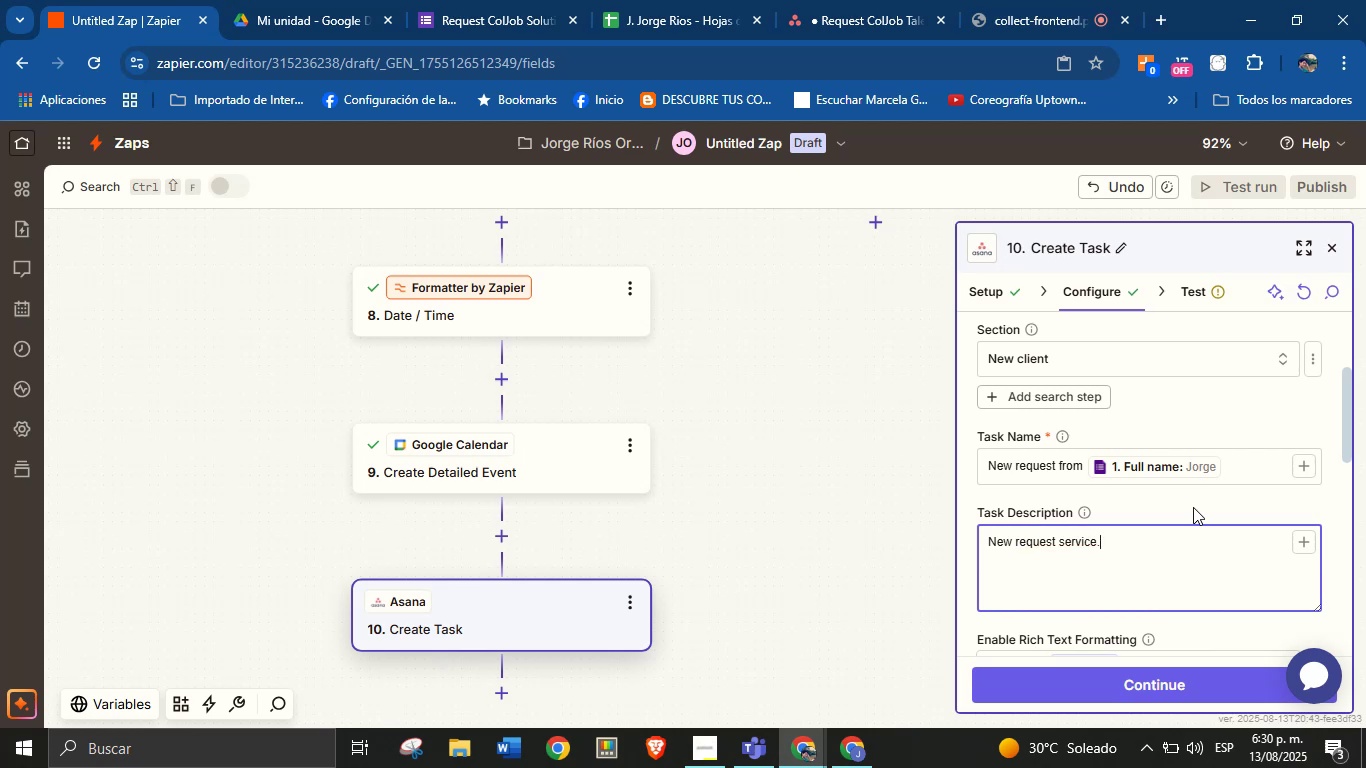 
key(Enter)
 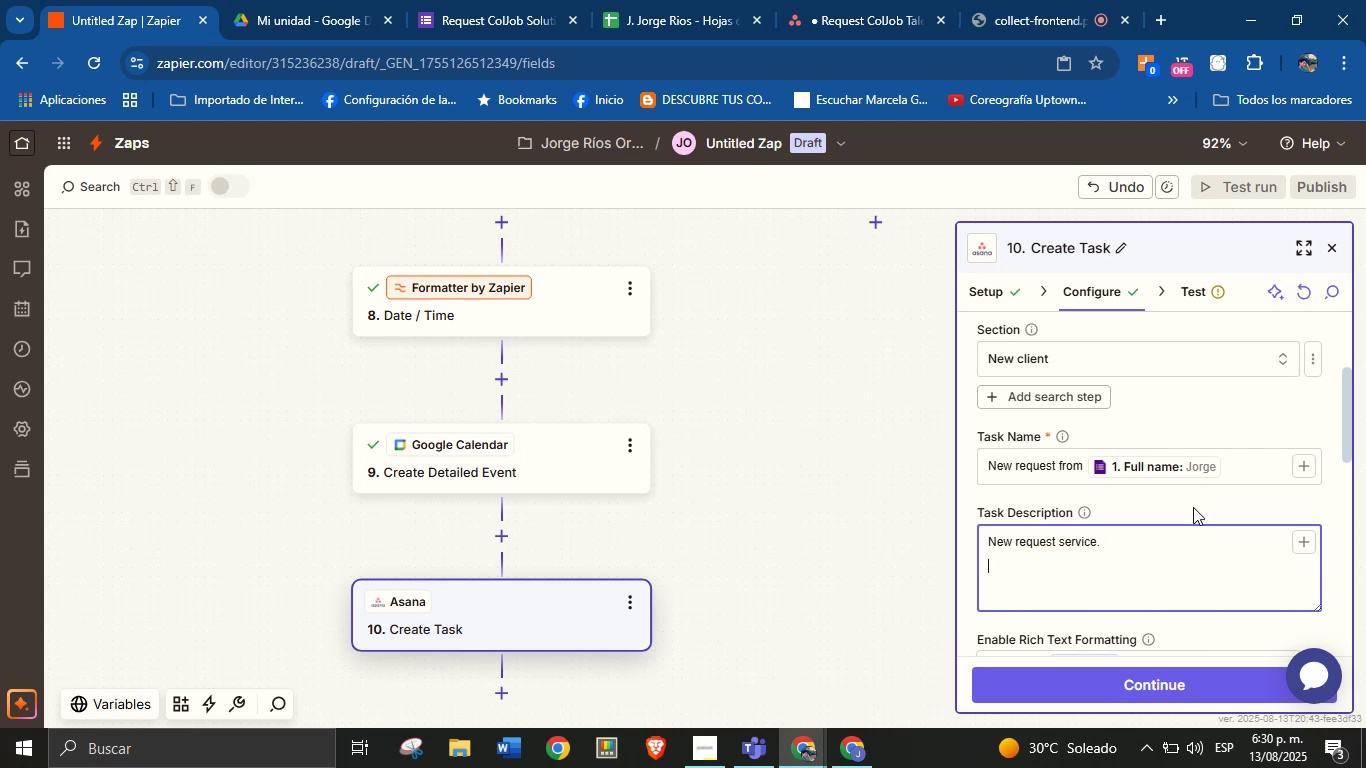 
type(Details>)
 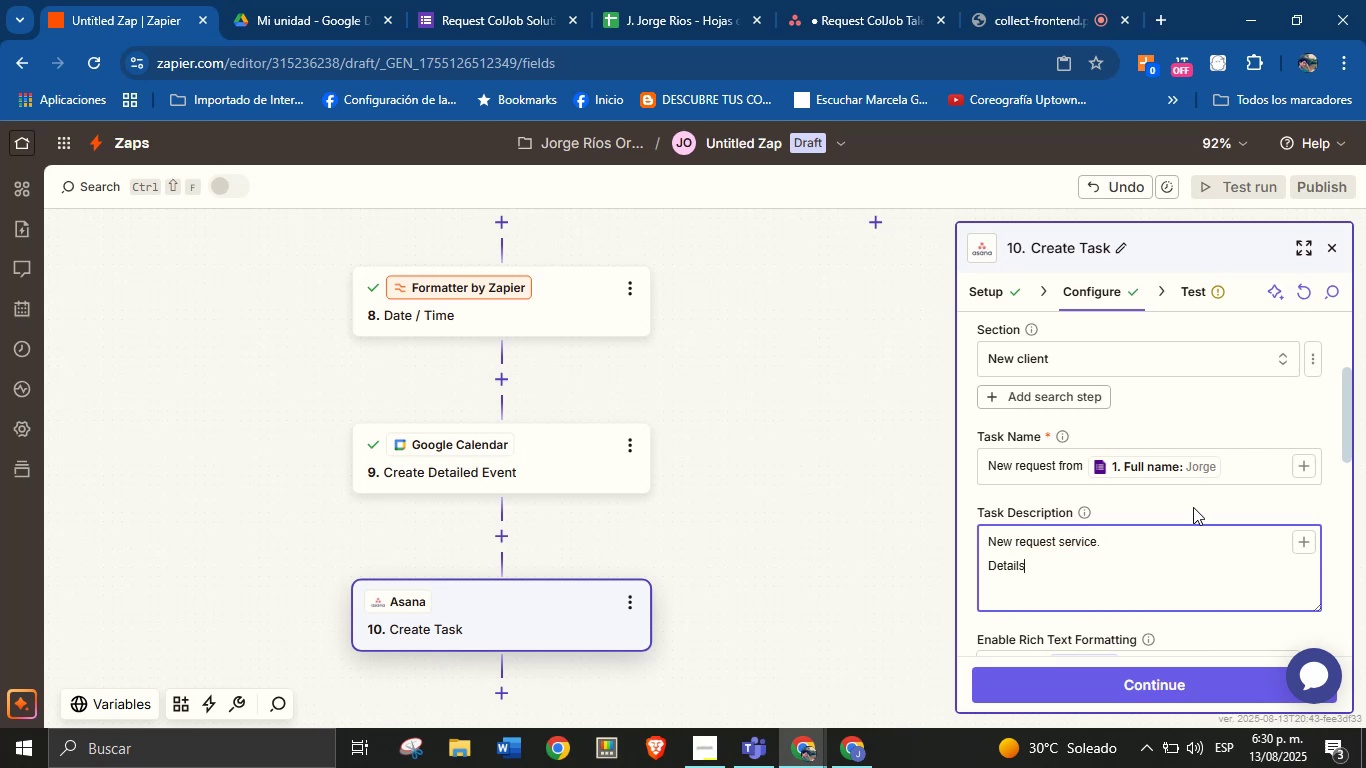 
key(Enter)
 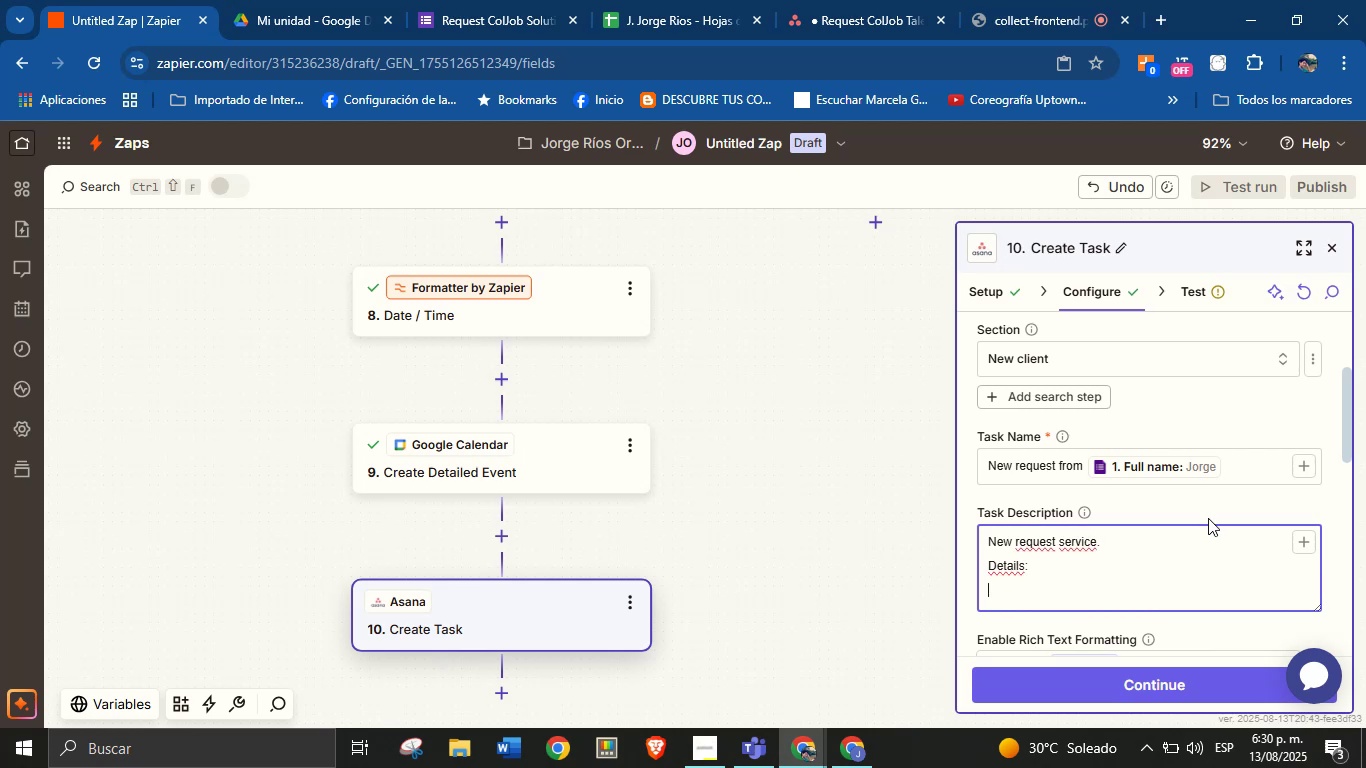 
left_click([1302, 545])
 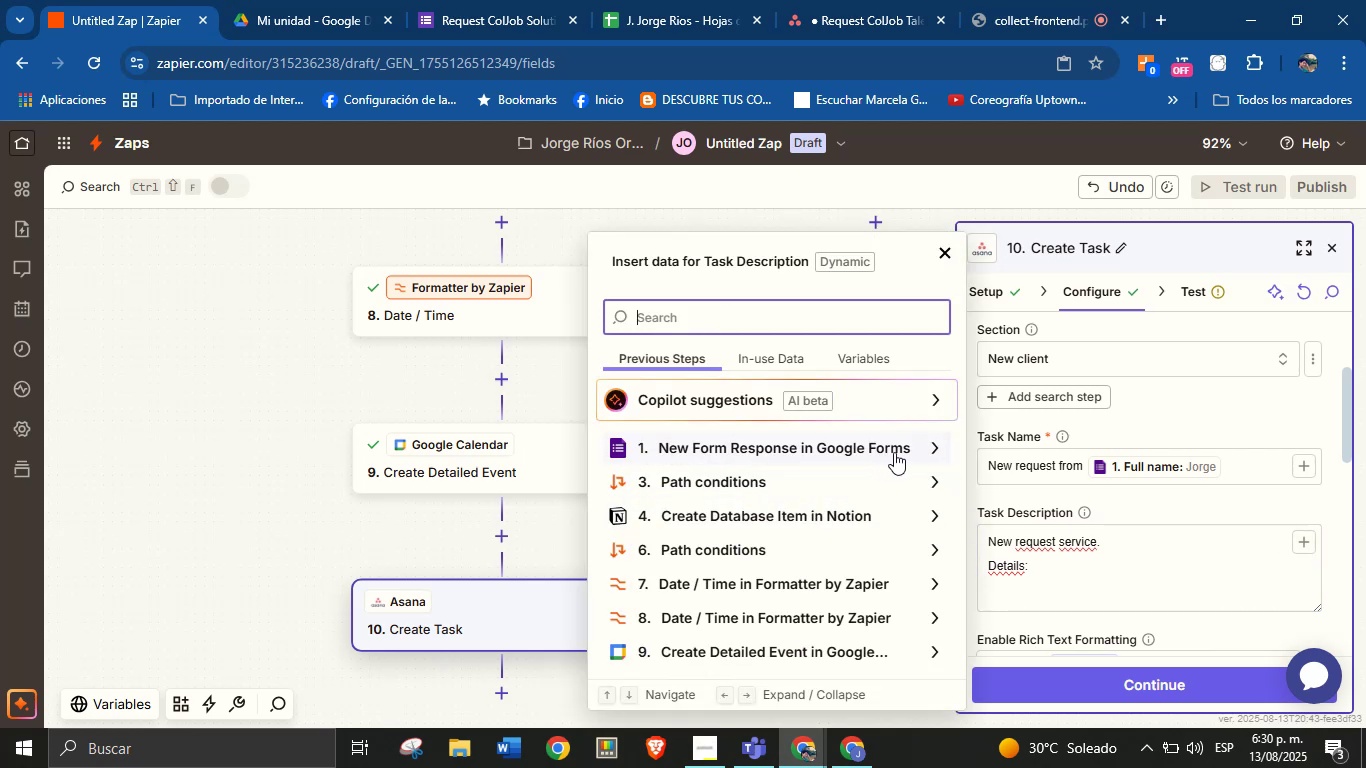 
left_click([931, 449])
 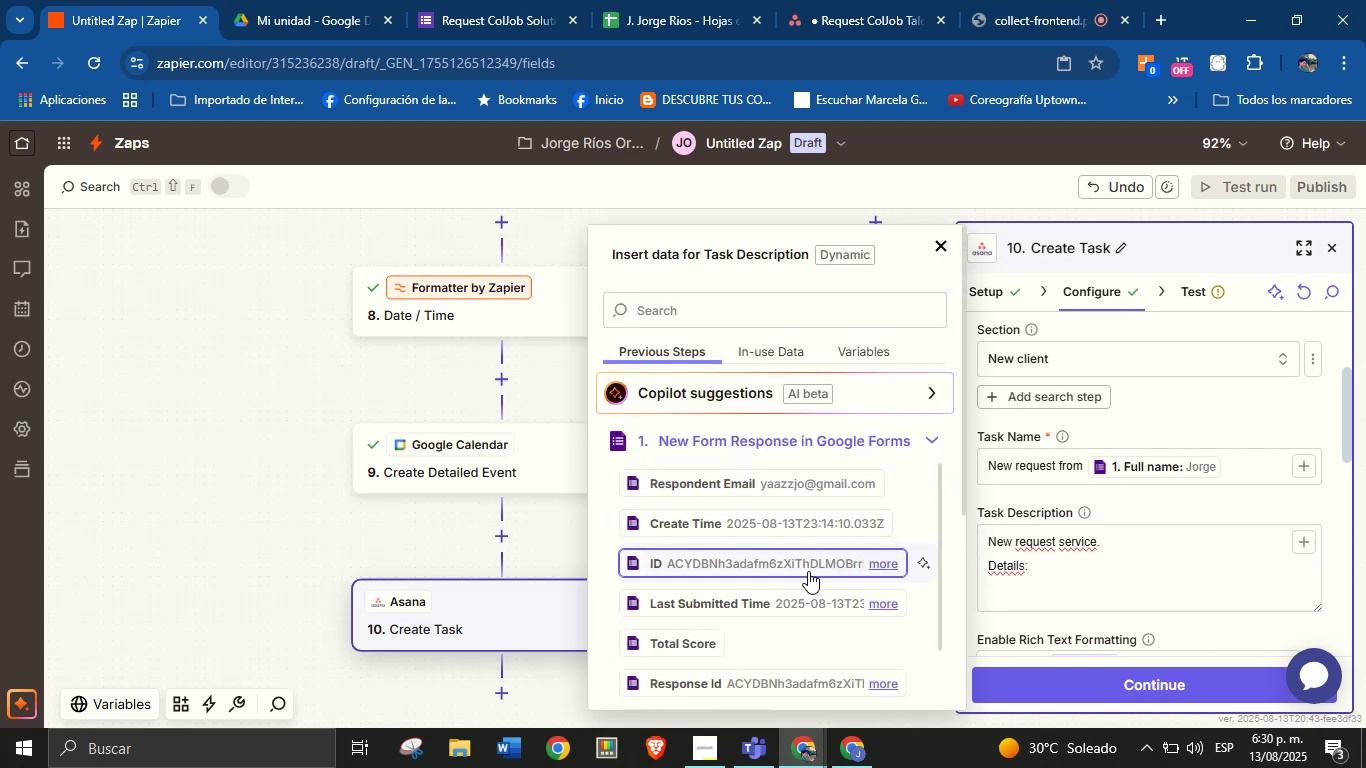 
left_click([1025, 565])
 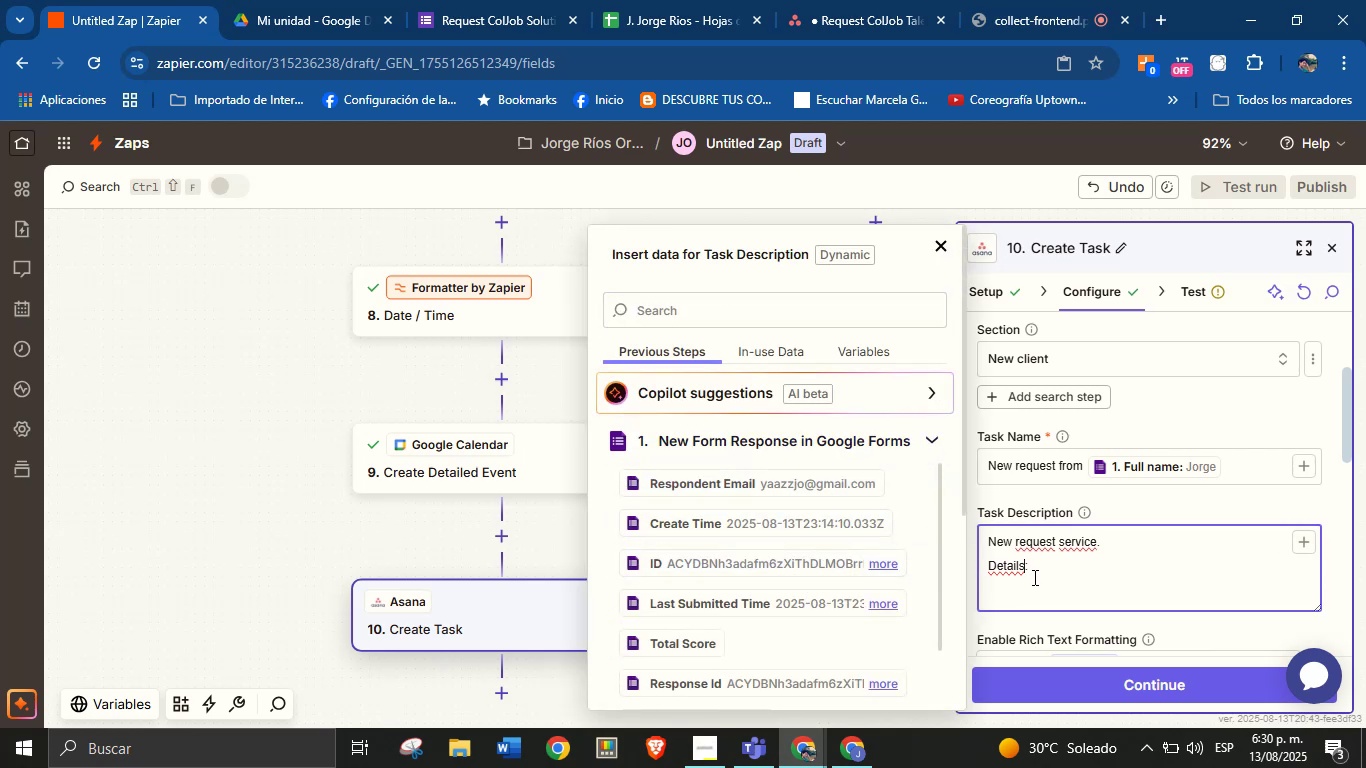 
left_click([1034, 588])
 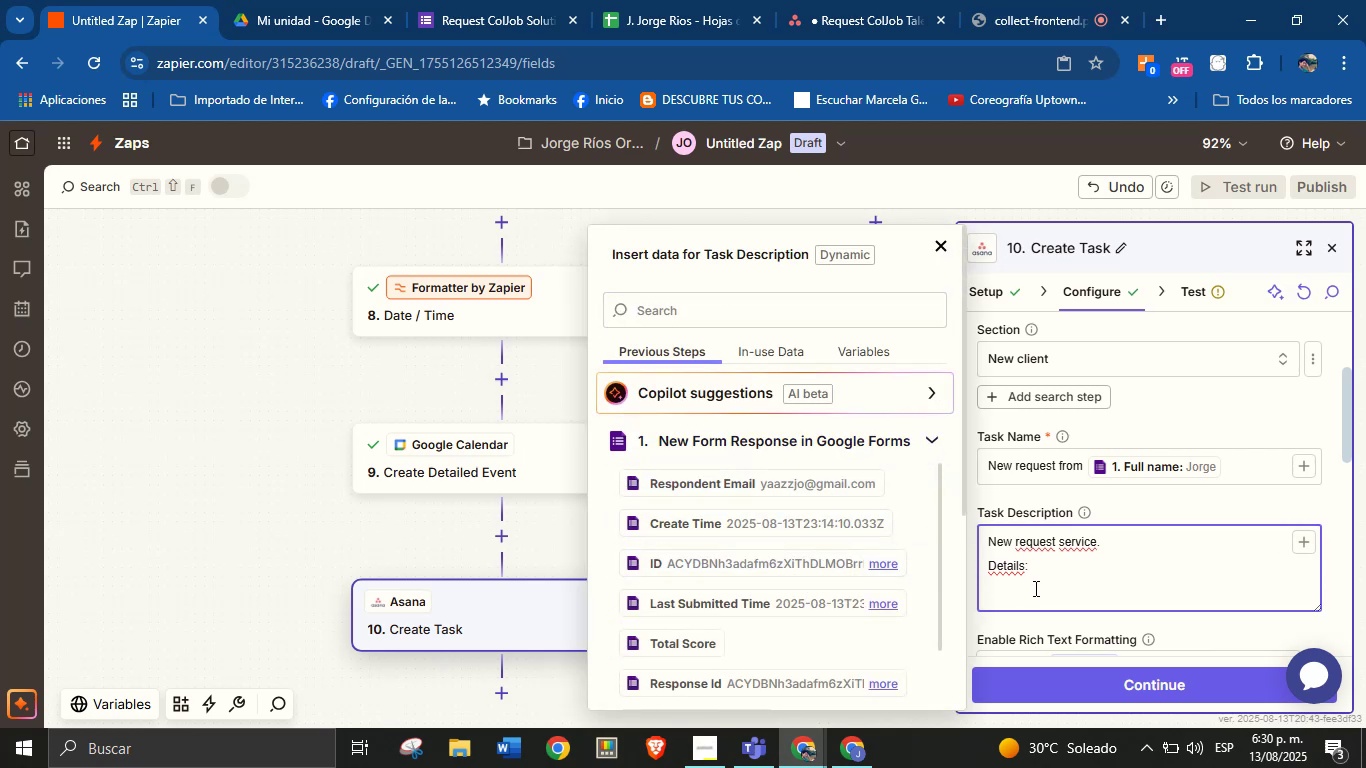 
type(nam)
key(Backspace)
key(Backspace)
key(Backspace)
type(Client[s name> )
 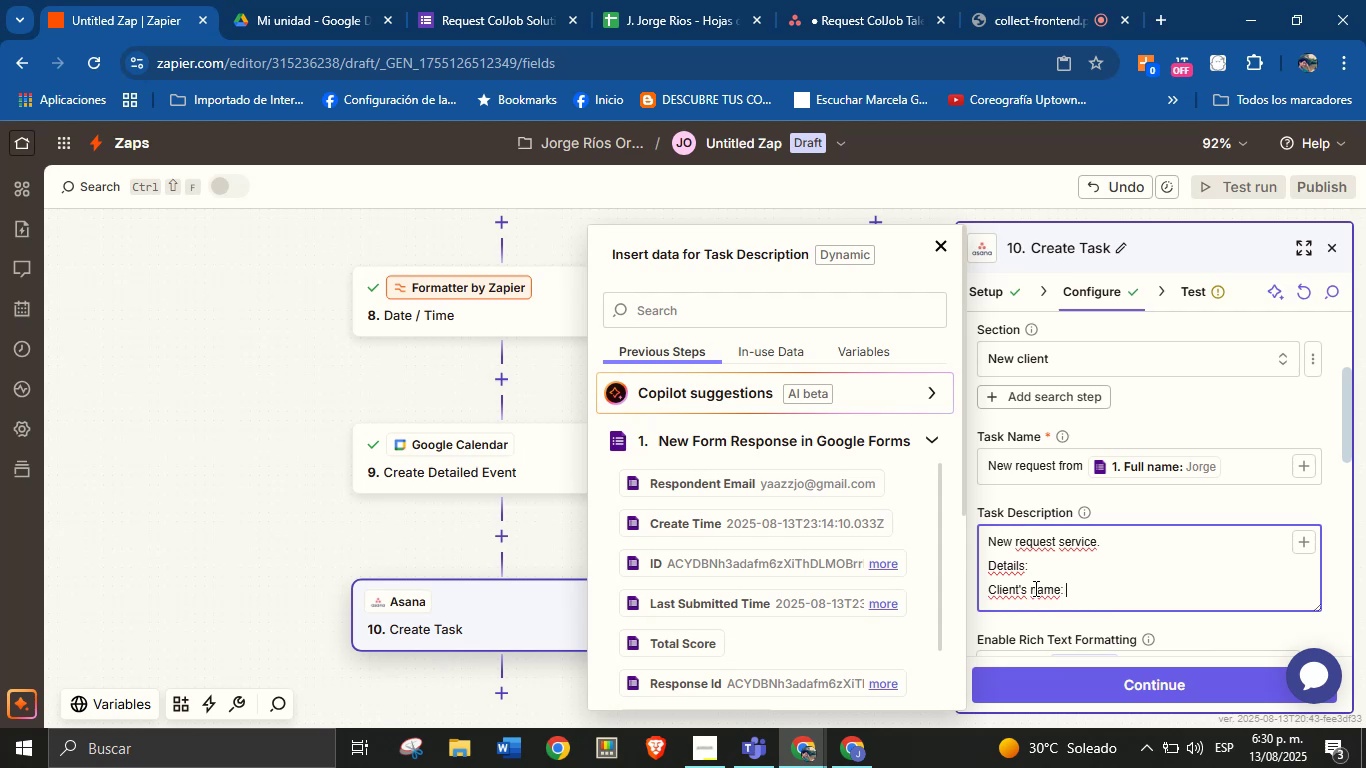 
left_click([776, 318])
 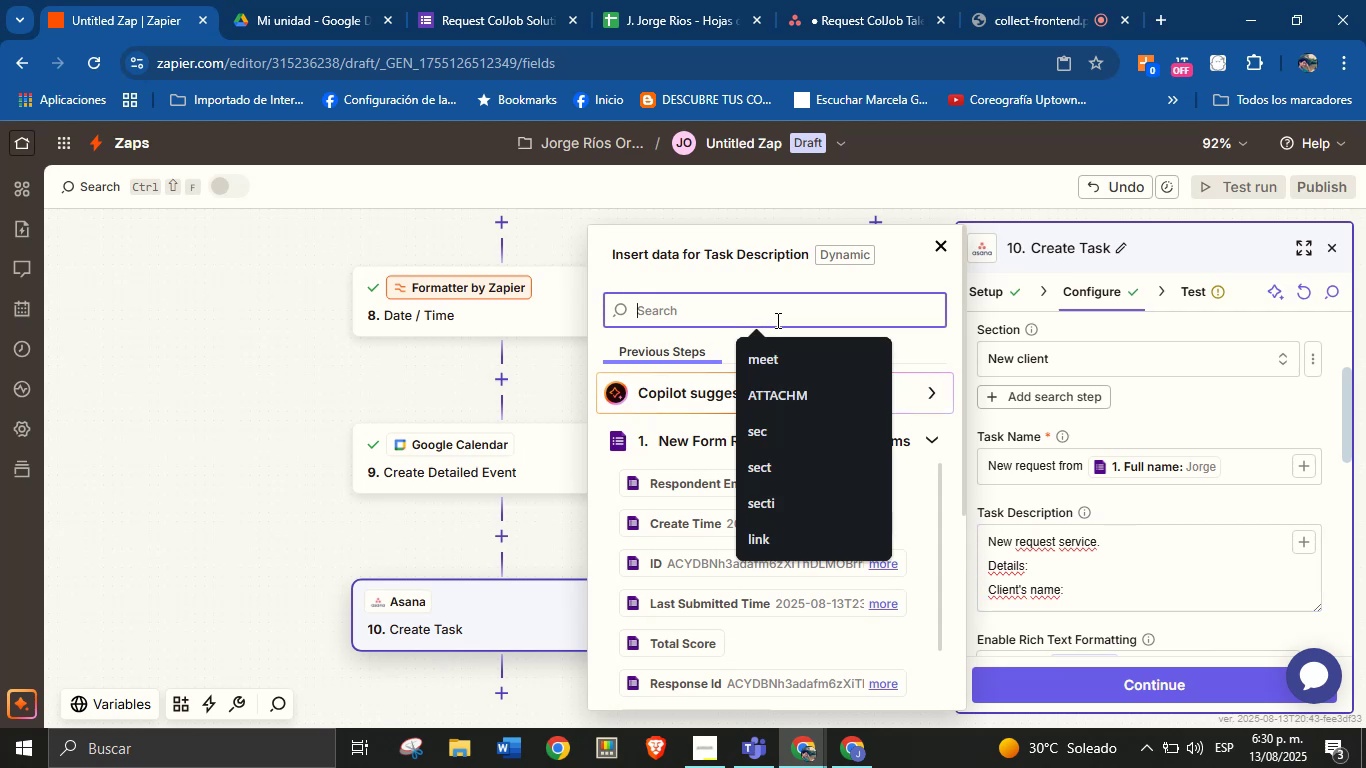 
type(name)
 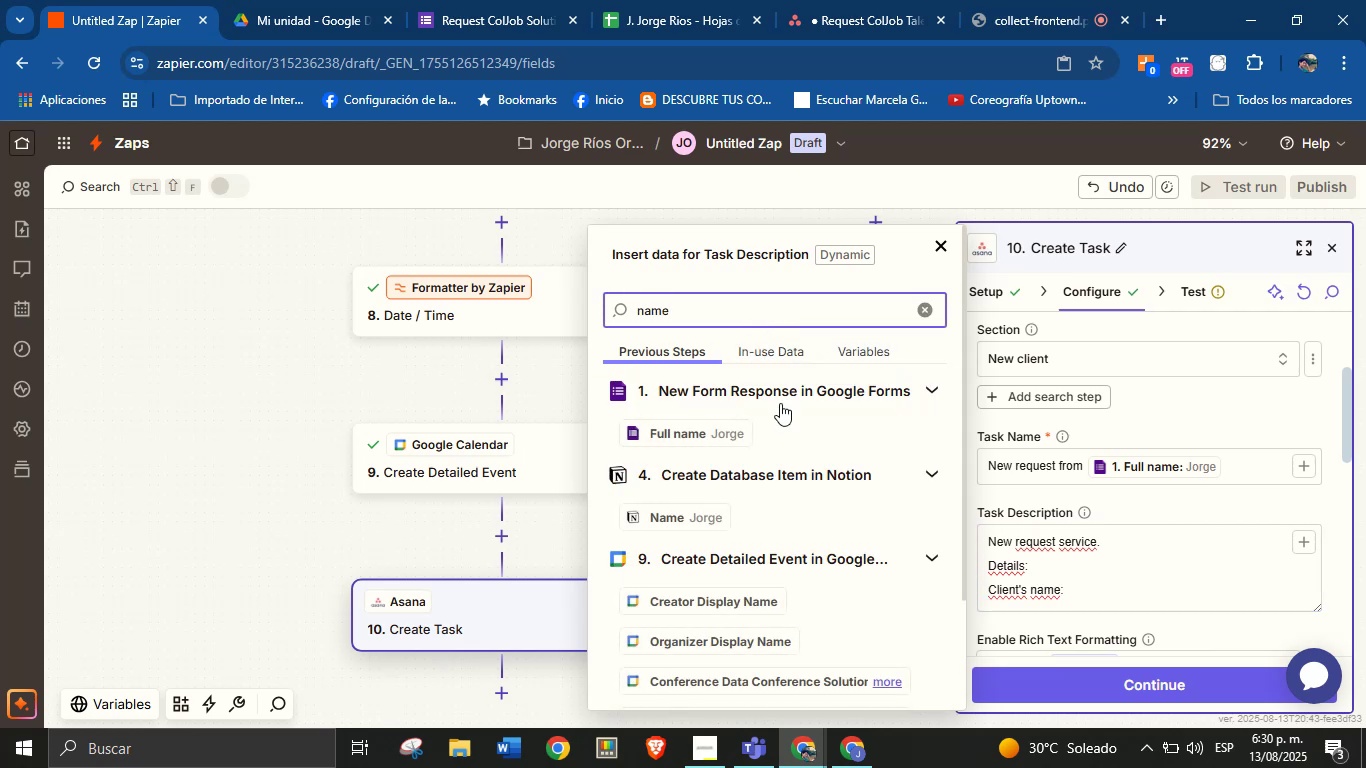 
left_click([793, 435])
 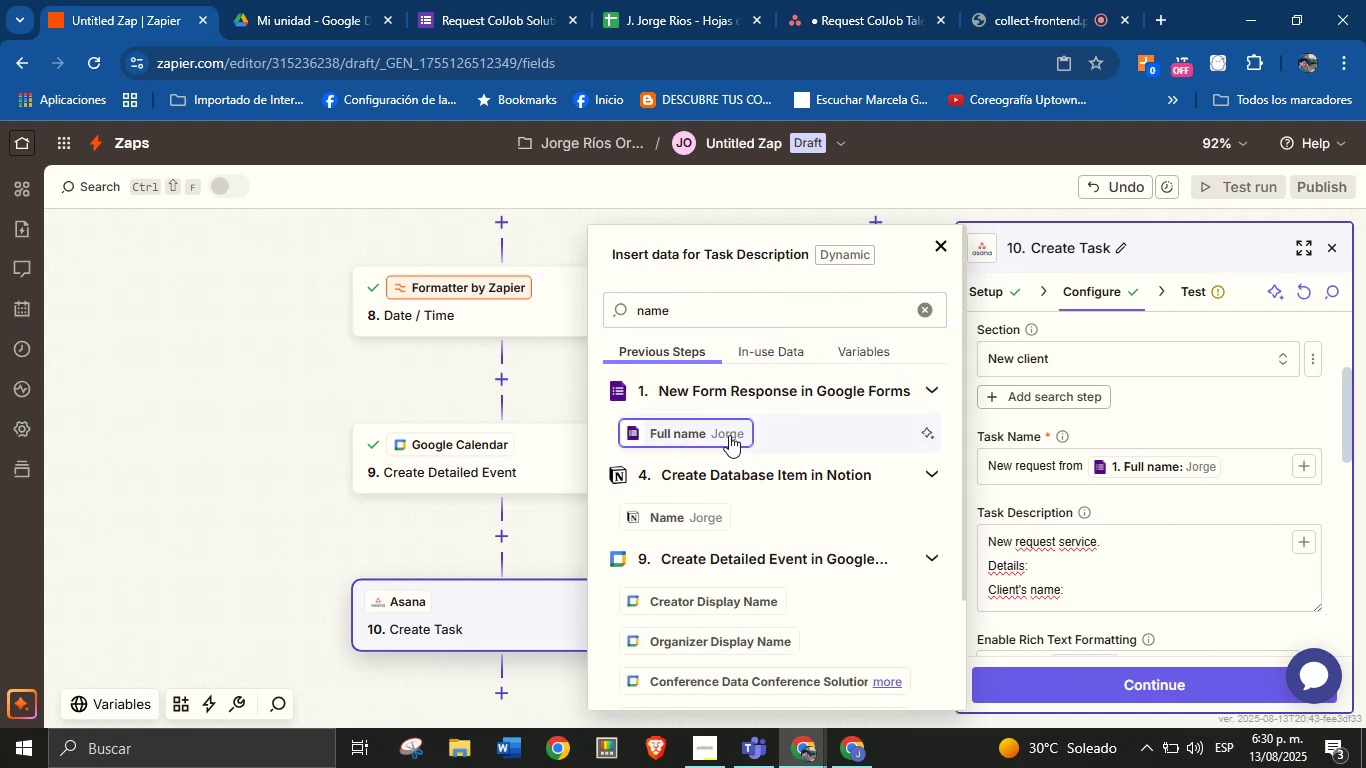 
left_click([717, 435])
 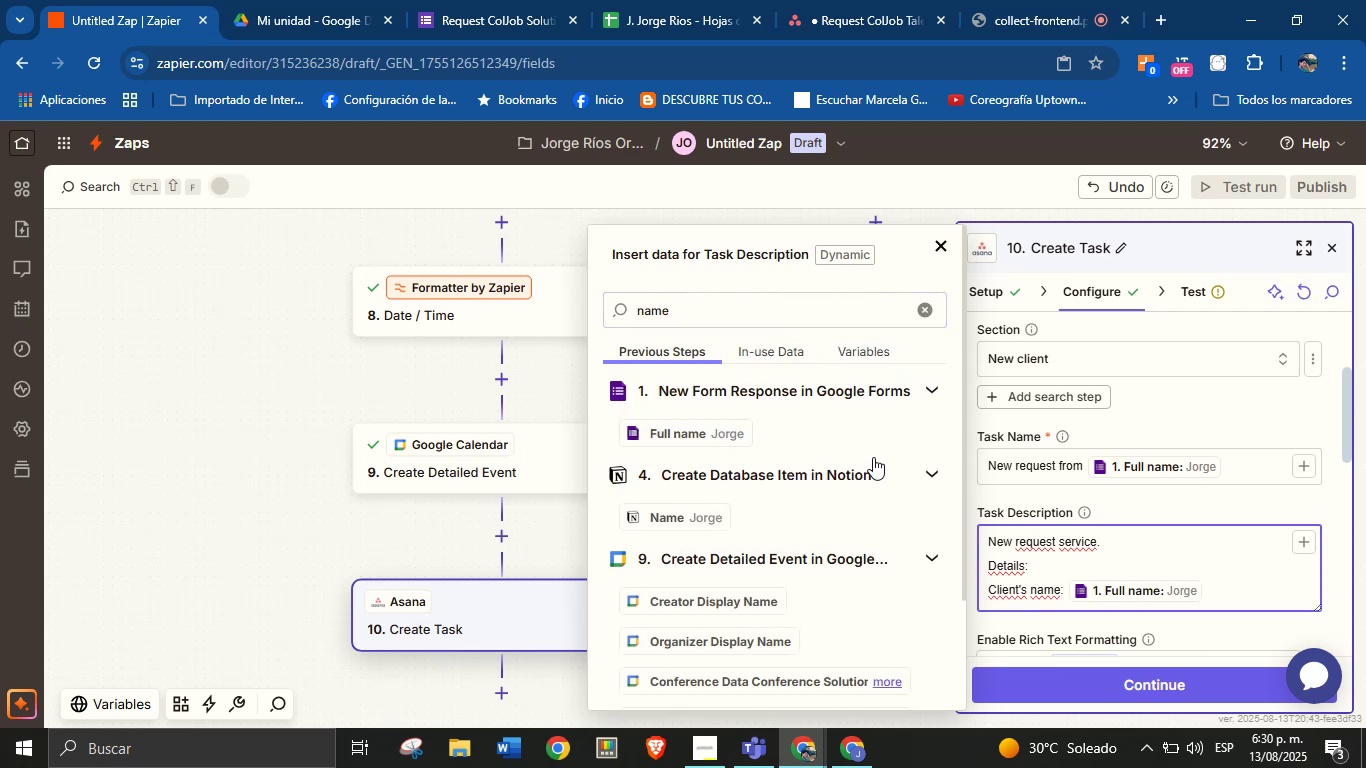 
key(Enter)
 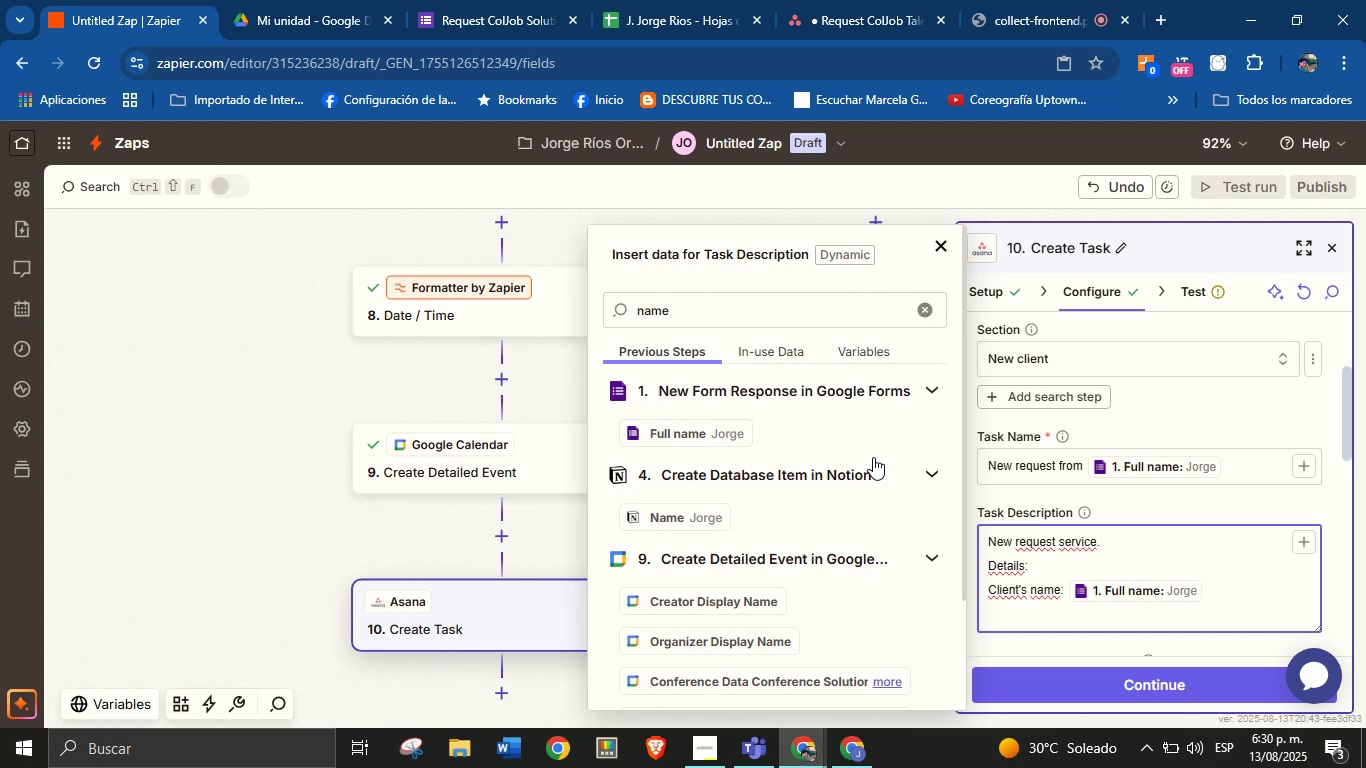 
wait(9.35)
 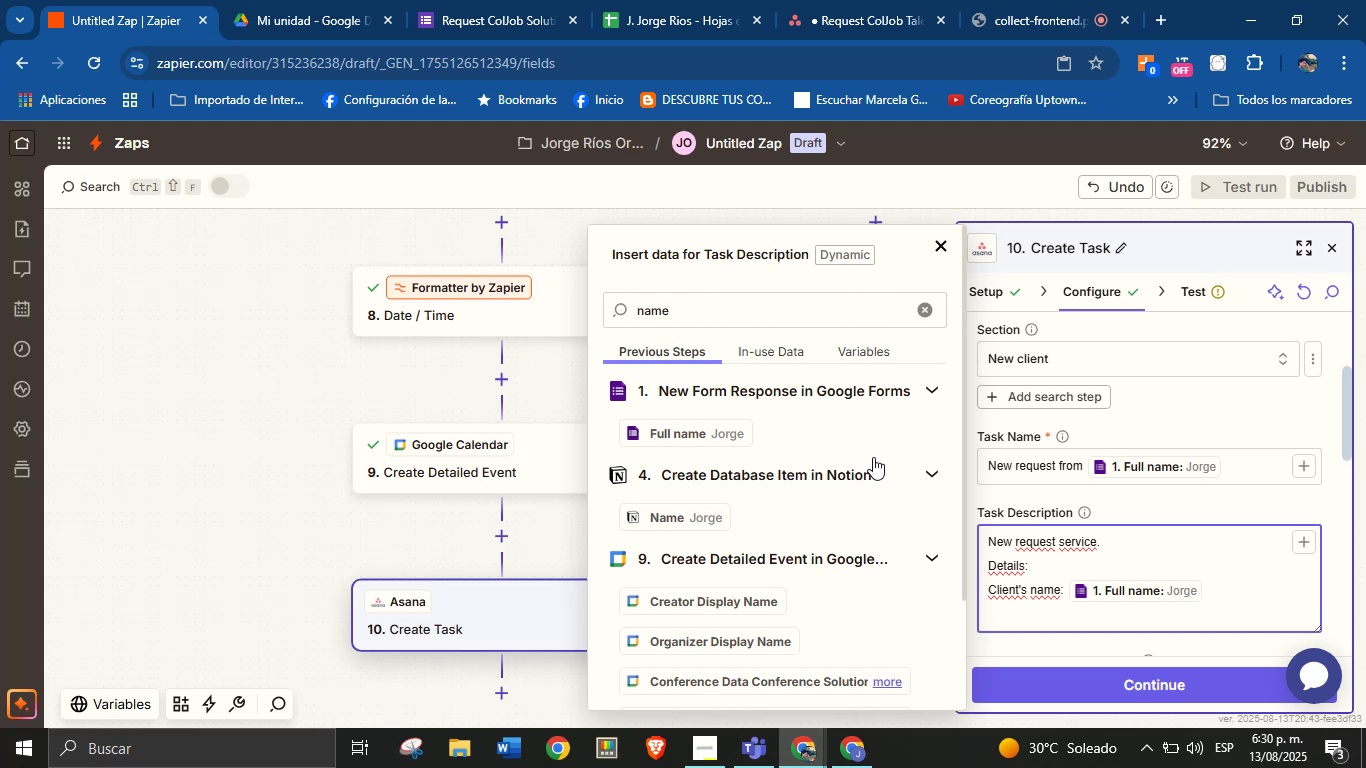 
type(email> )
 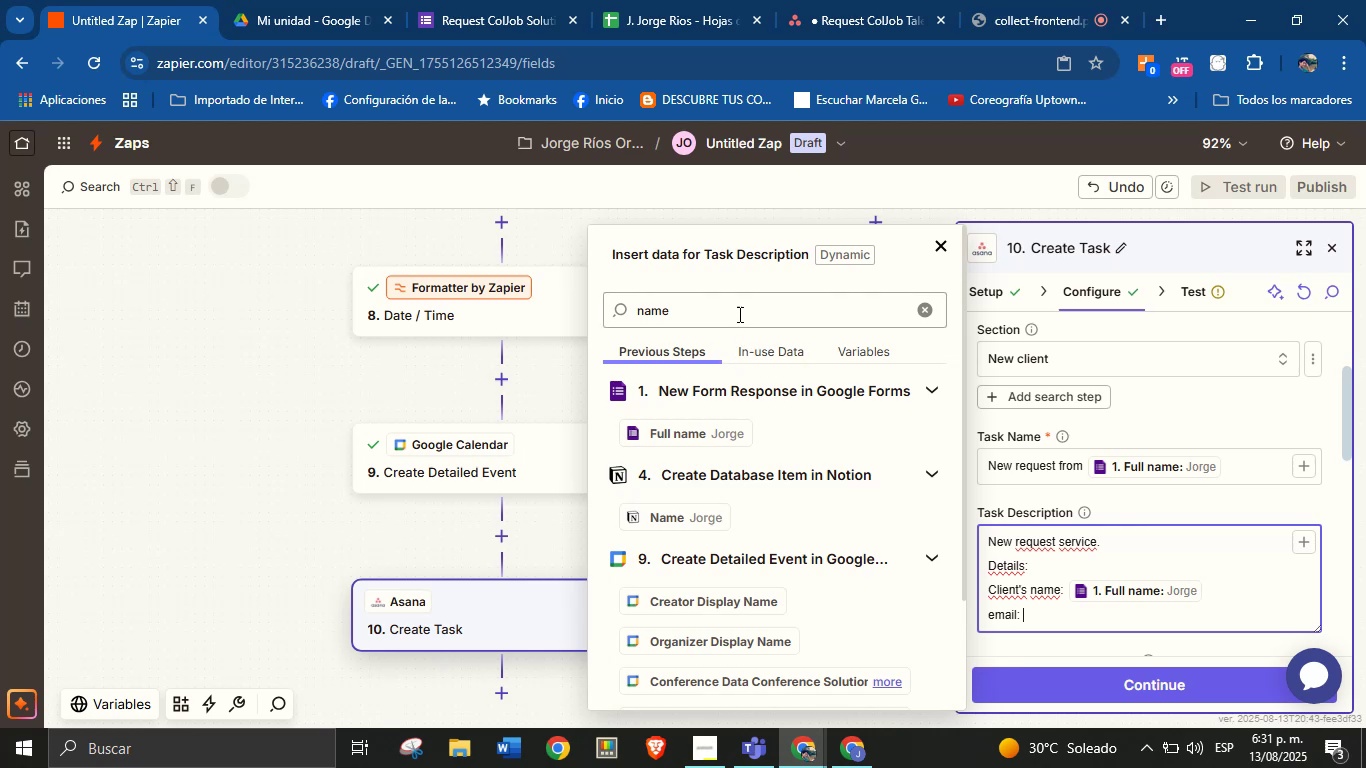 
double_click([738, 314])
 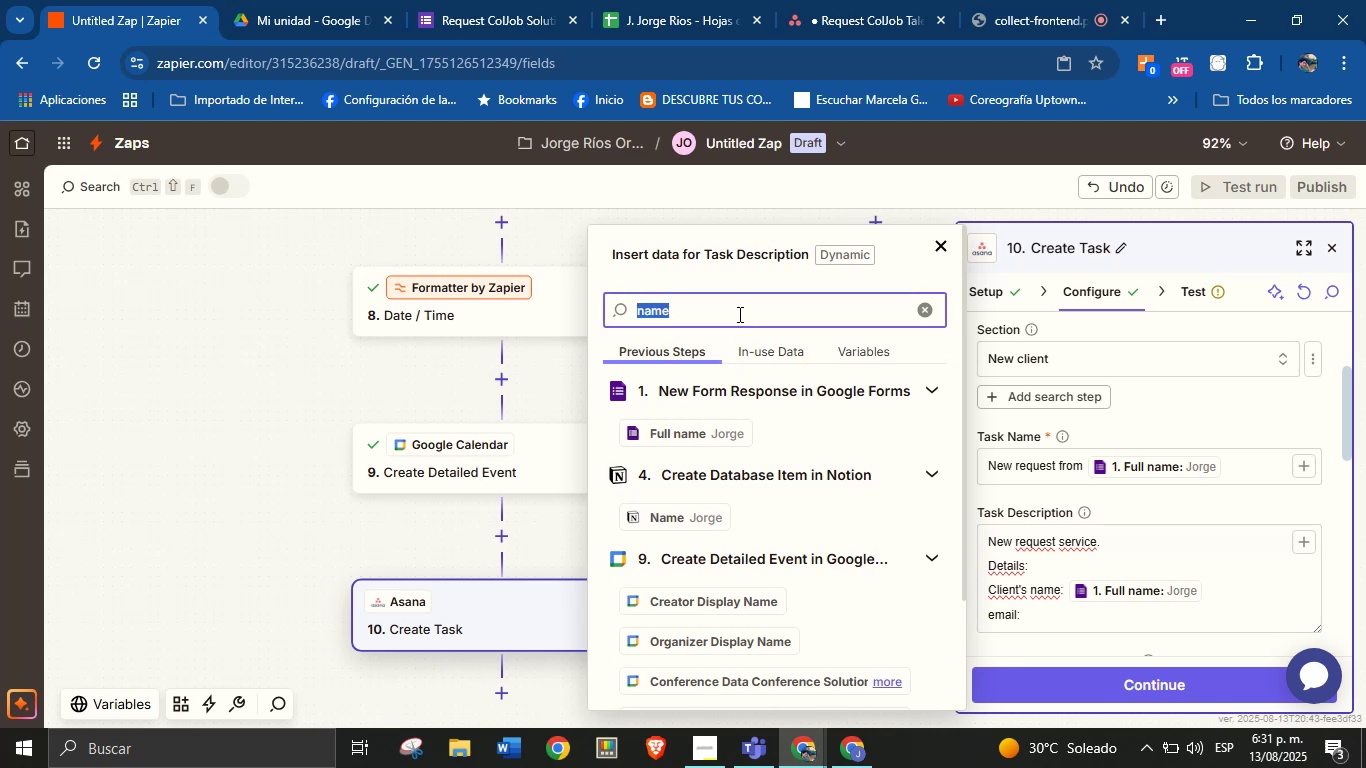 
type(ema)
 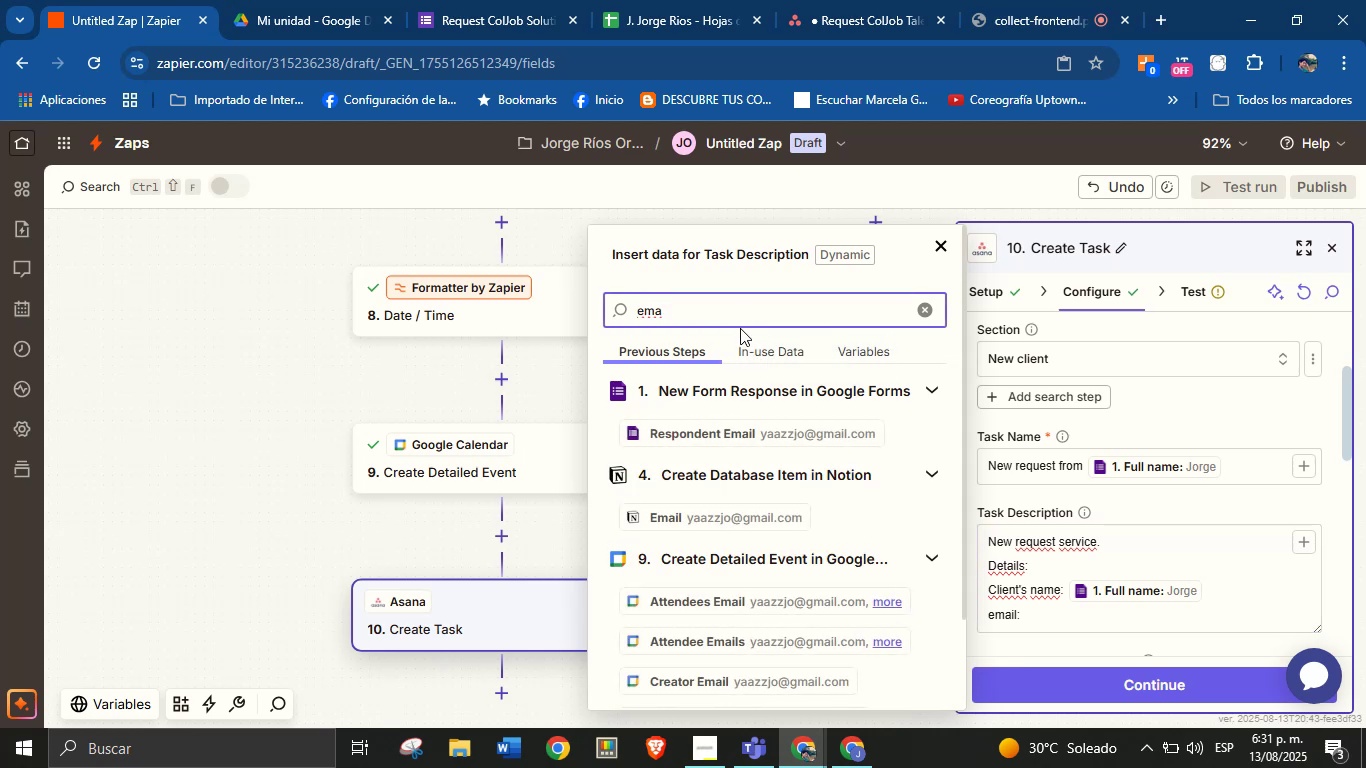 
left_click([774, 433])
 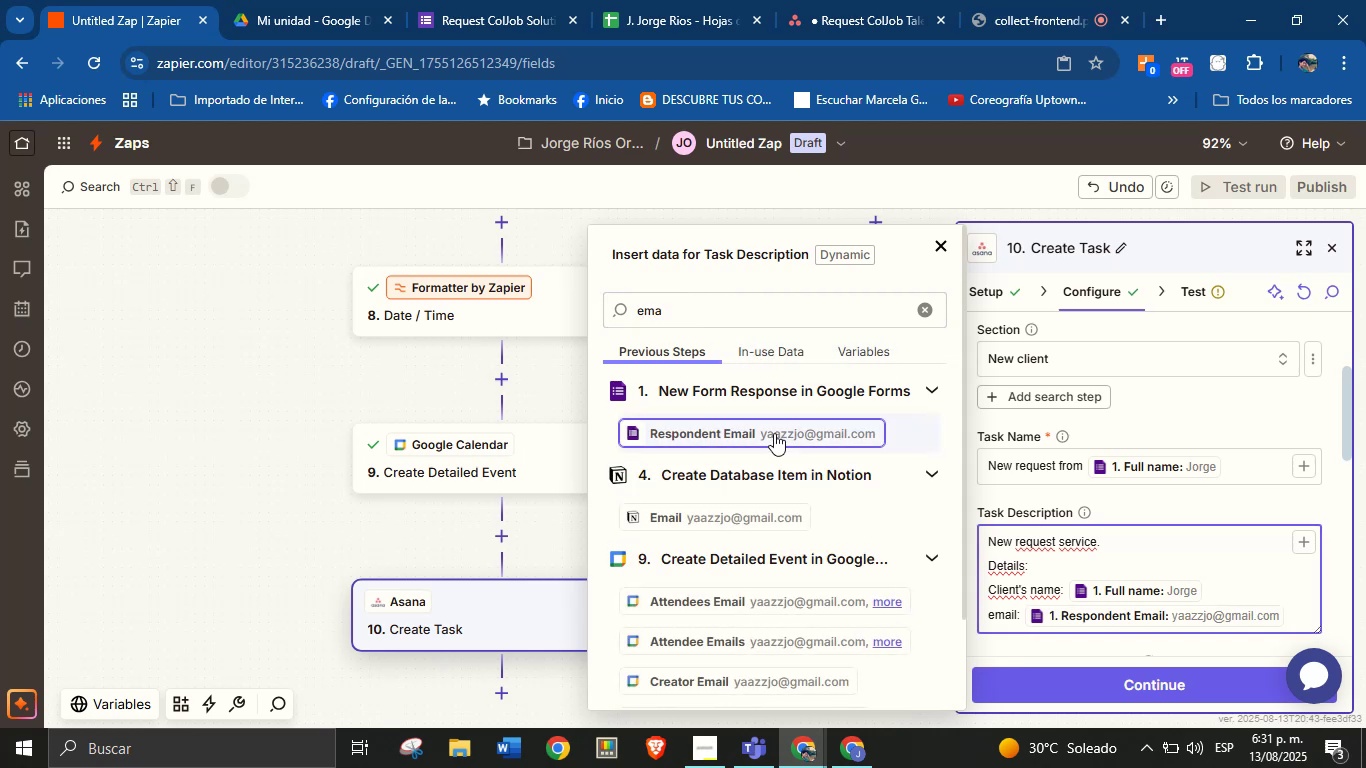 
key(Enter)
 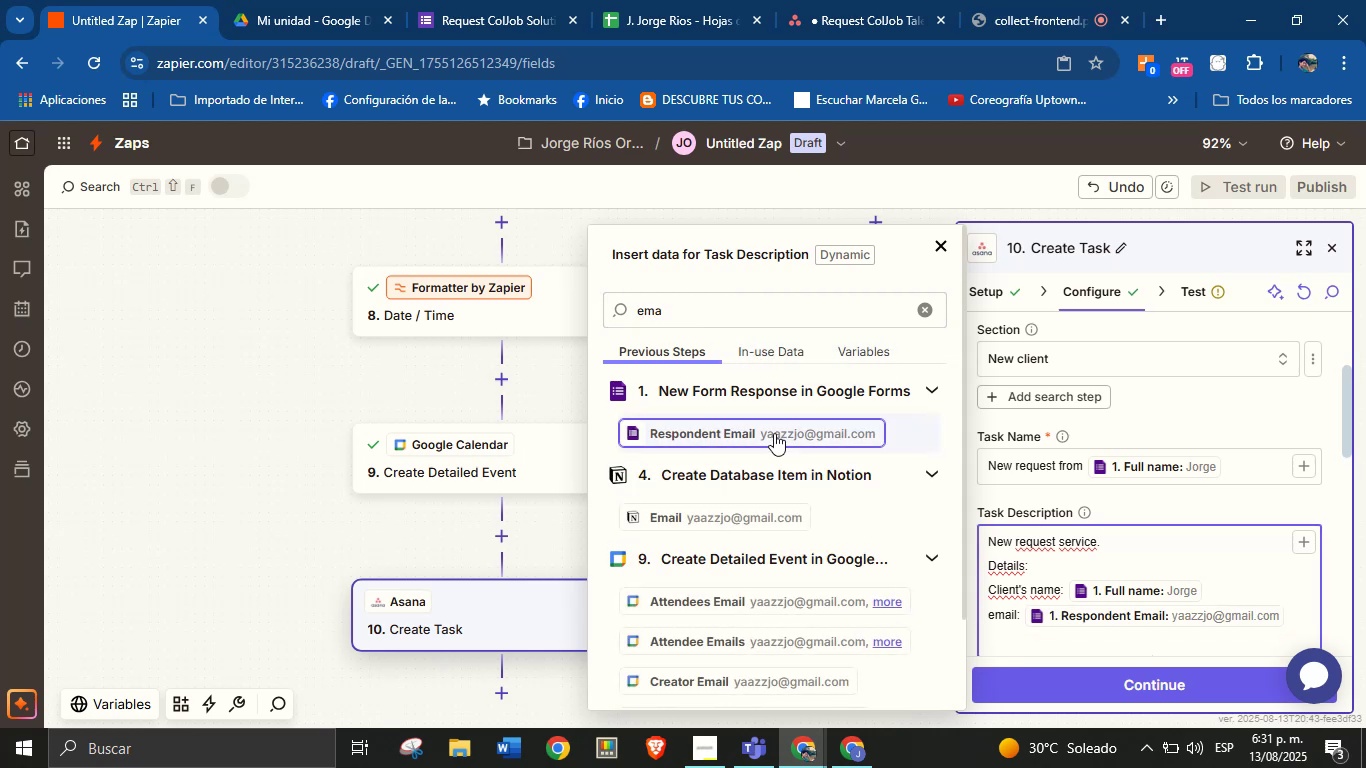 
type(Area>. )
 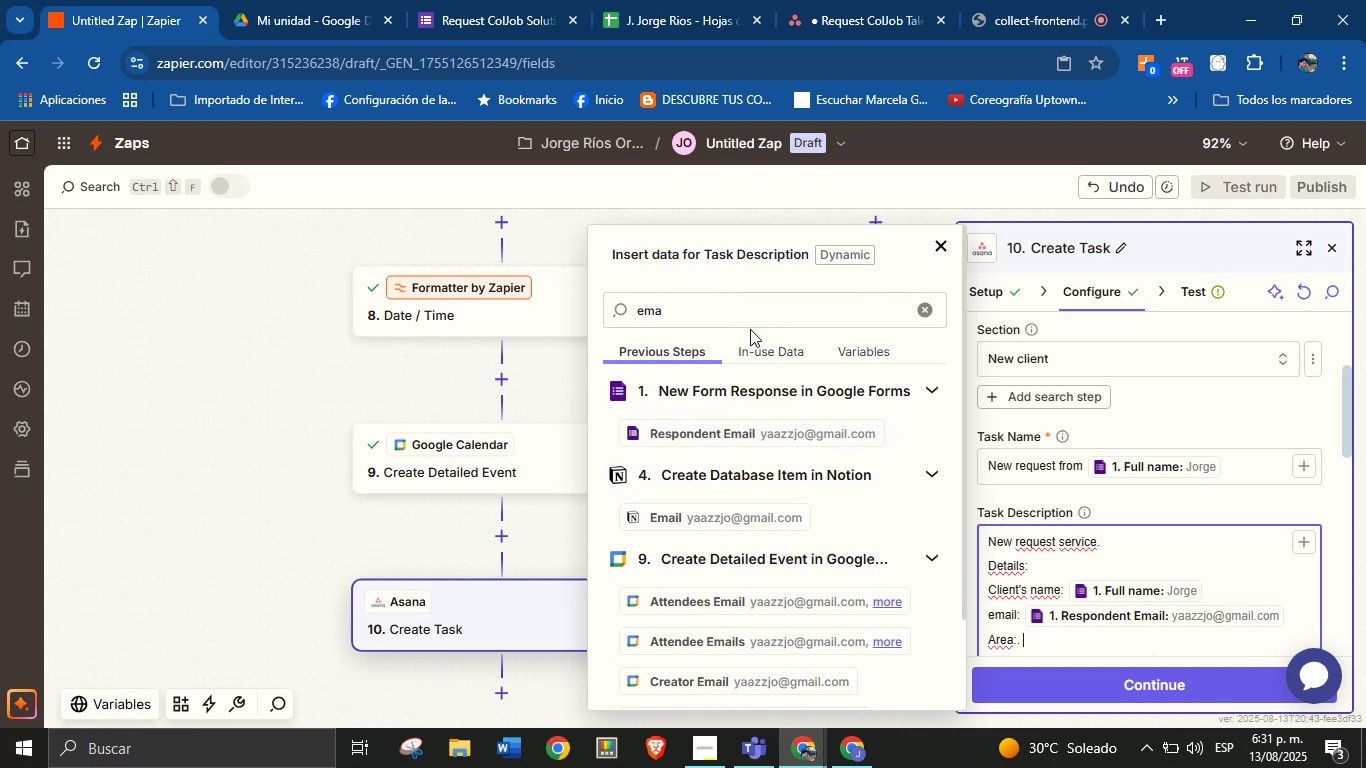 
double_click([748, 315])
 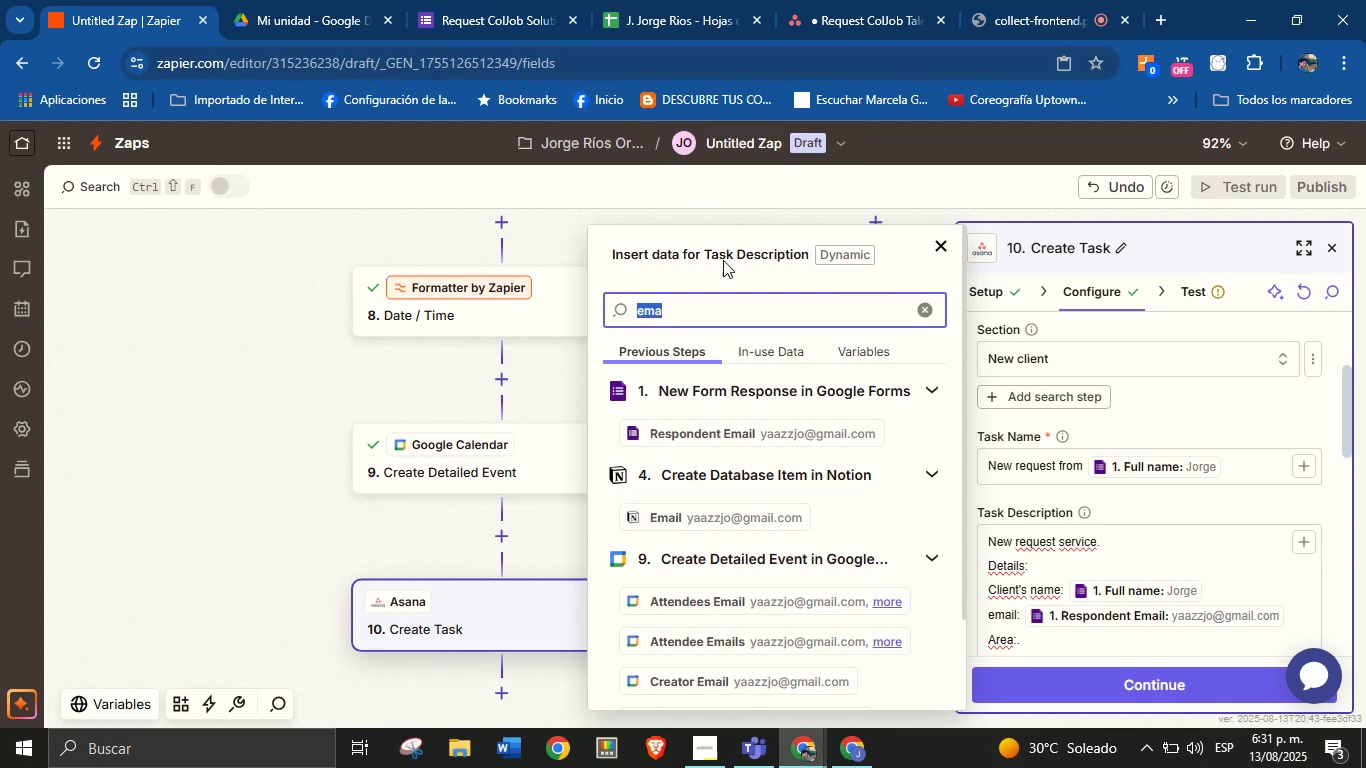 
wait(42.22)
 